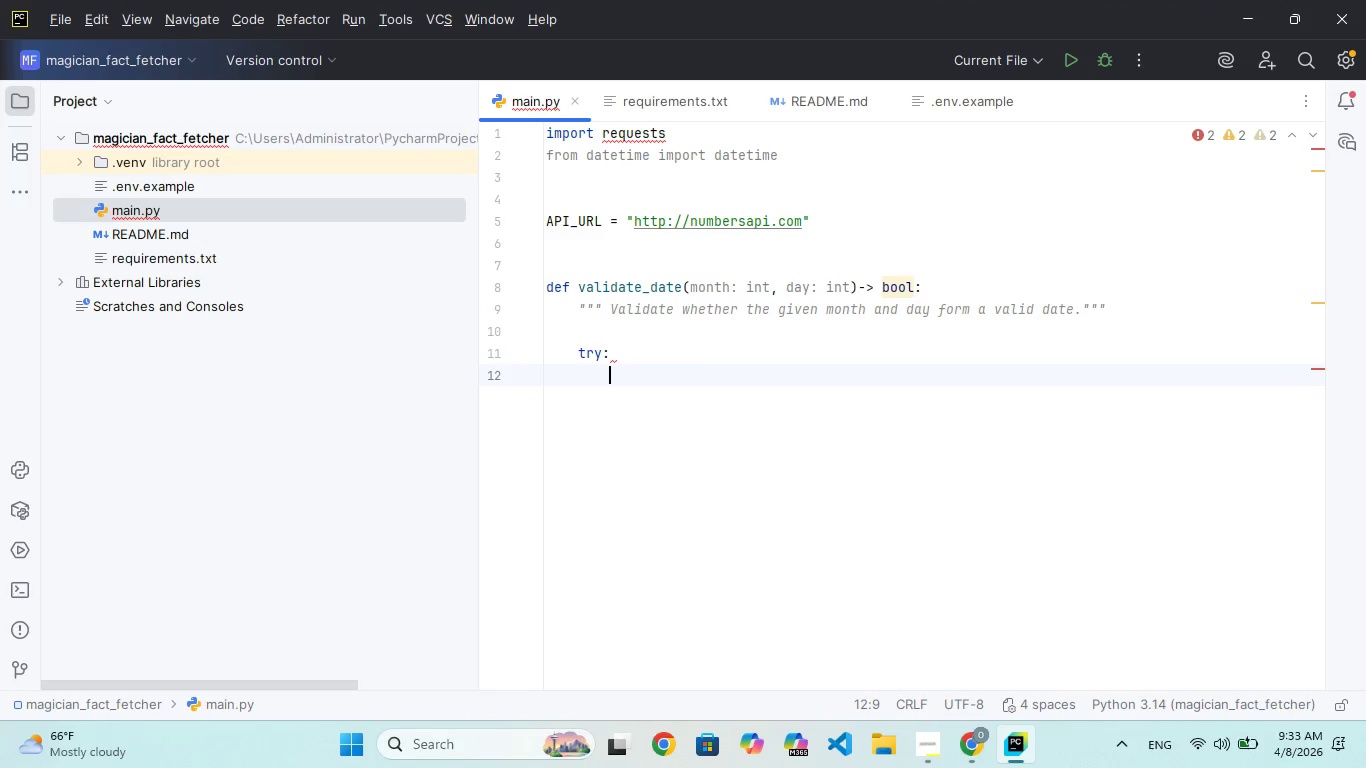 
type(datetime(year)
 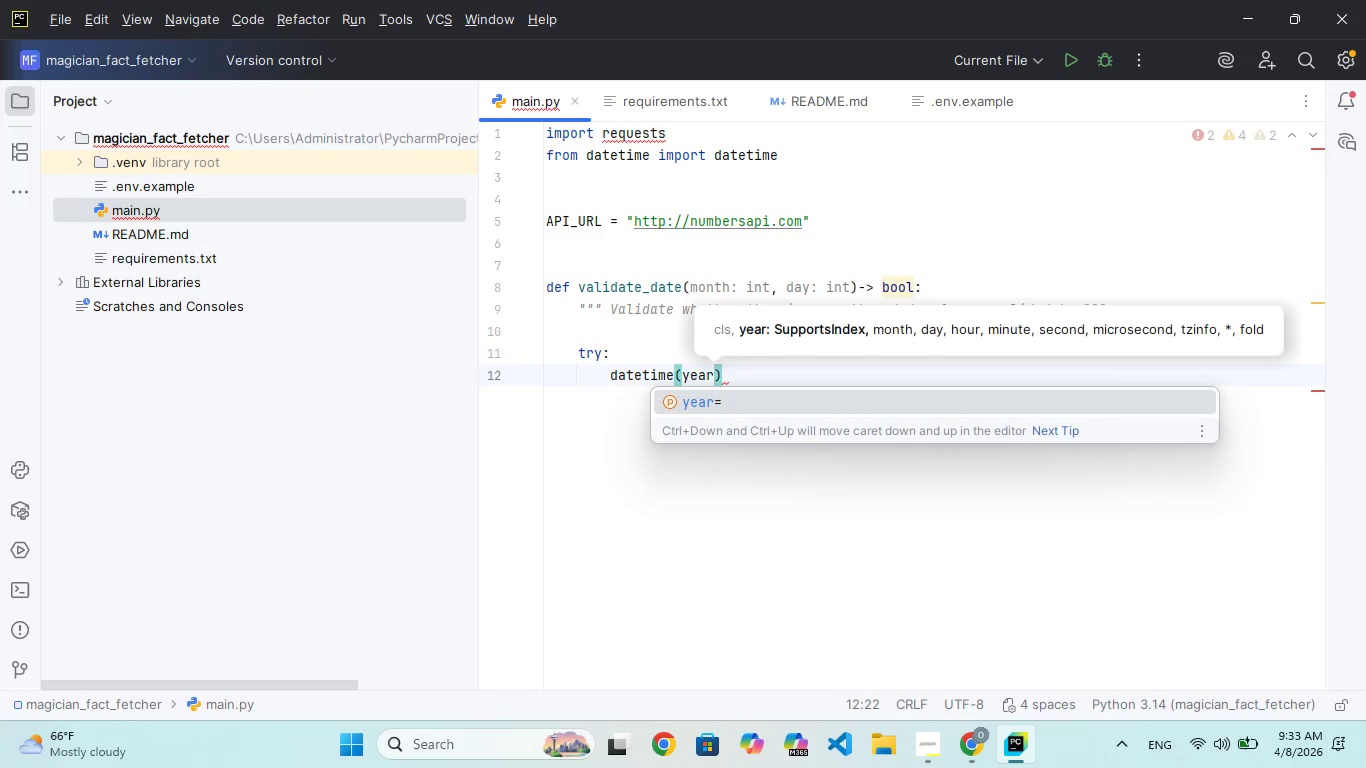 
key(Enter)
 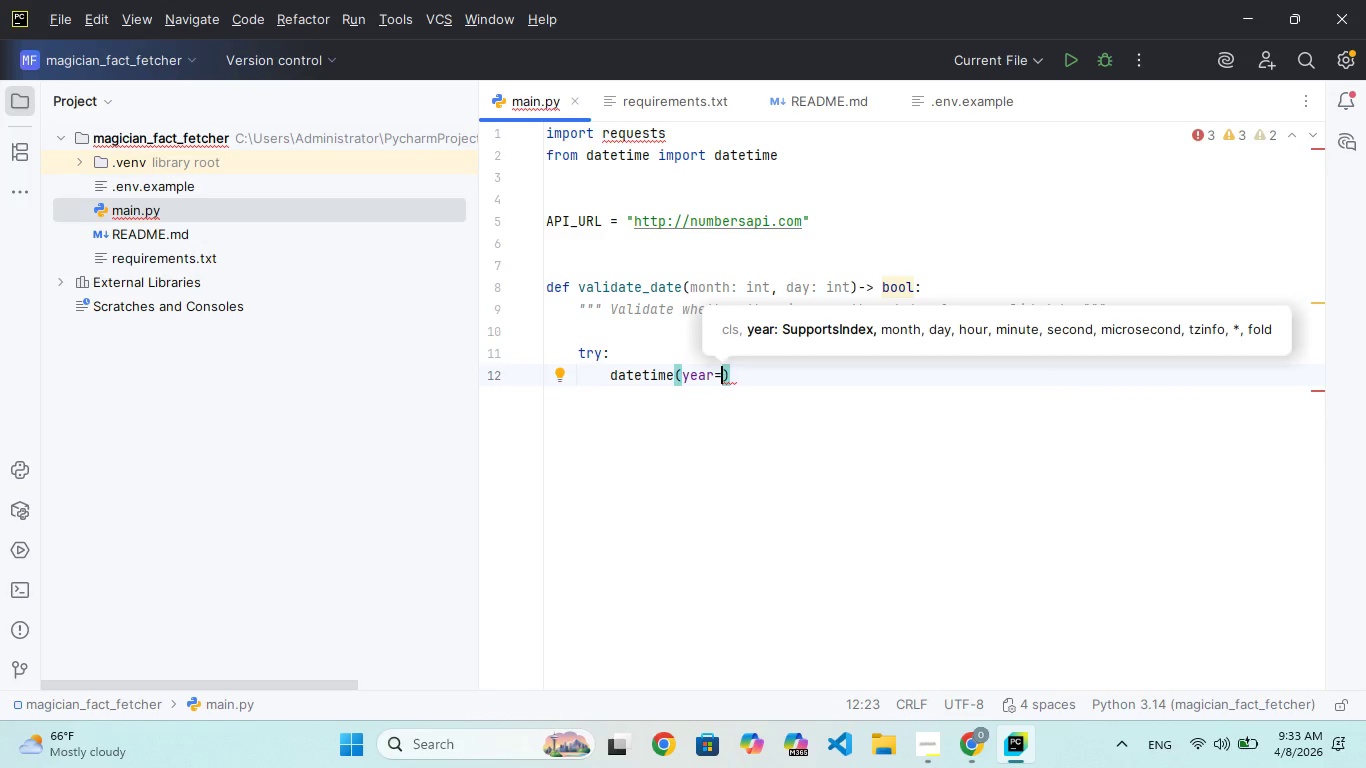 
type(2024, month)
 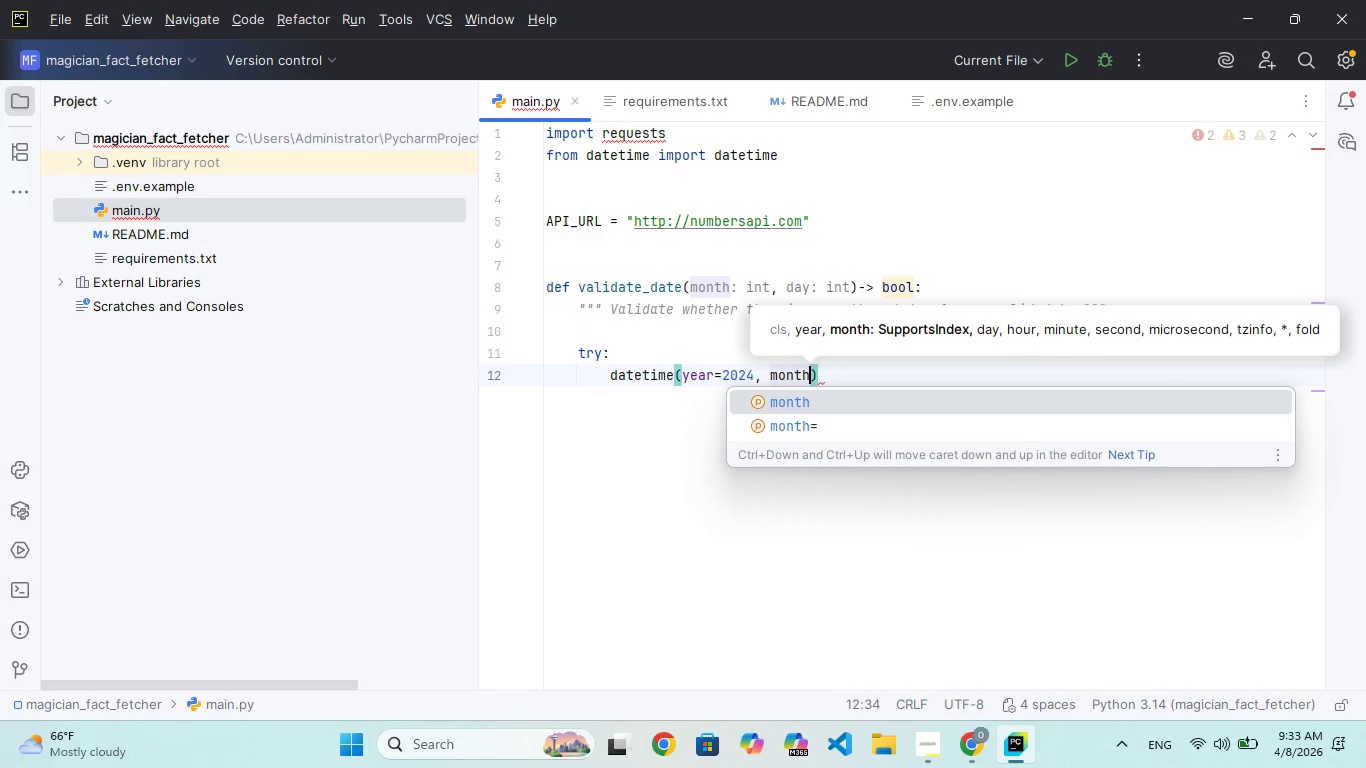 
key(Enter)
 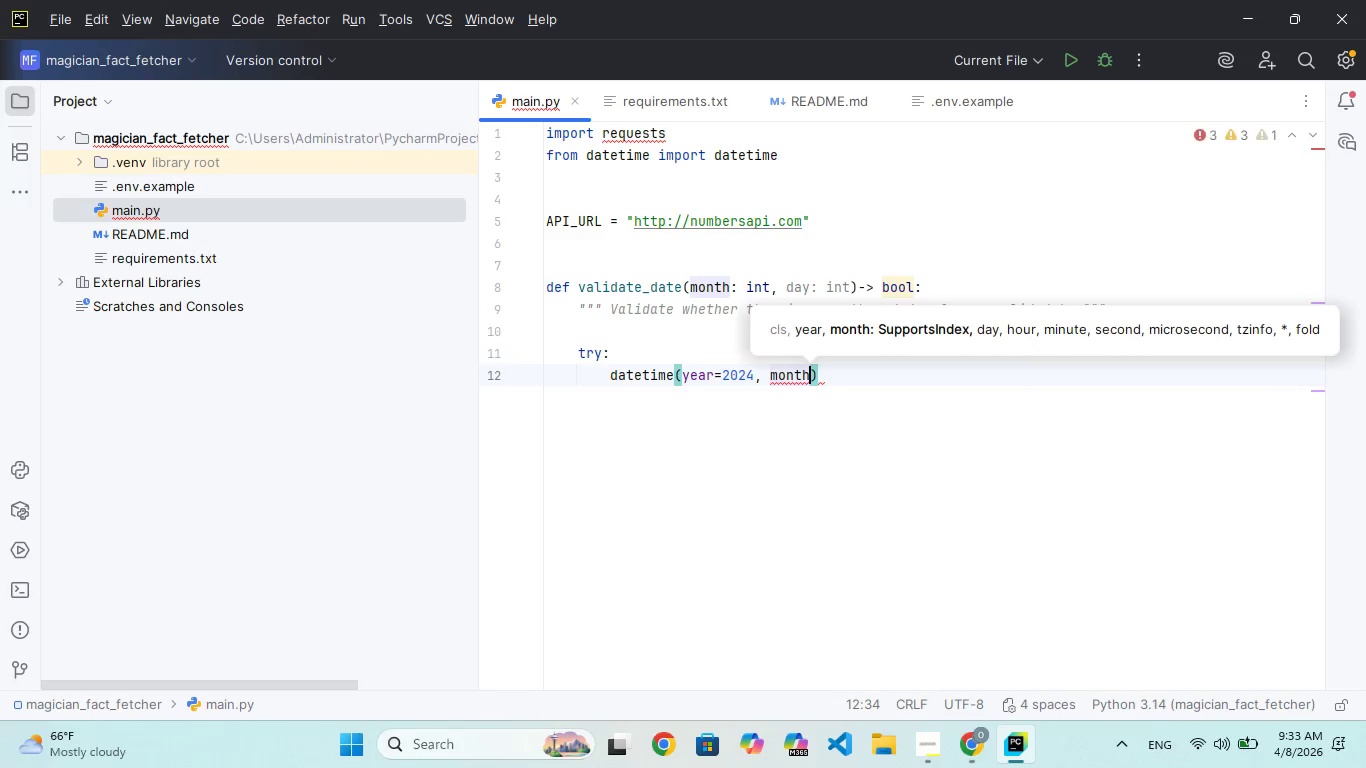 
type(month )
 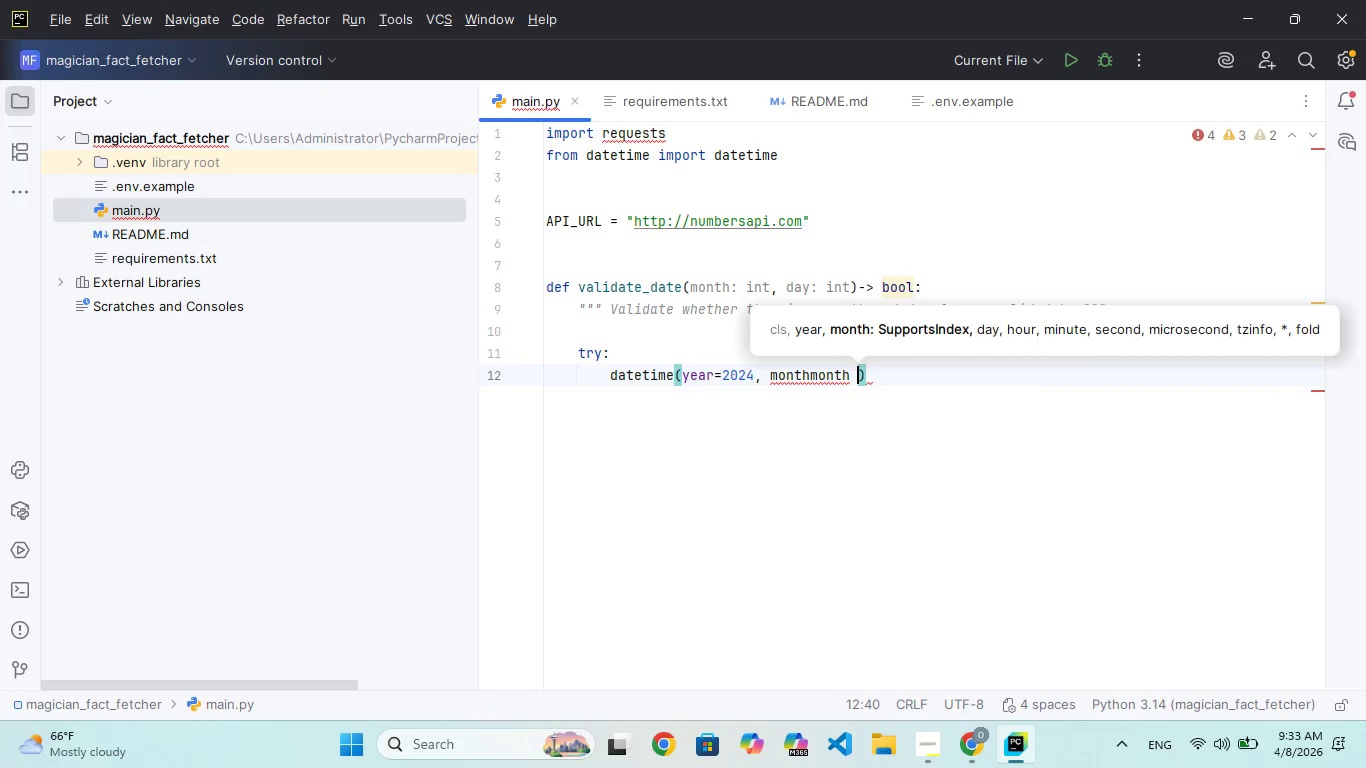 
hold_key(key=ArrowLeft, duration=0.64)
 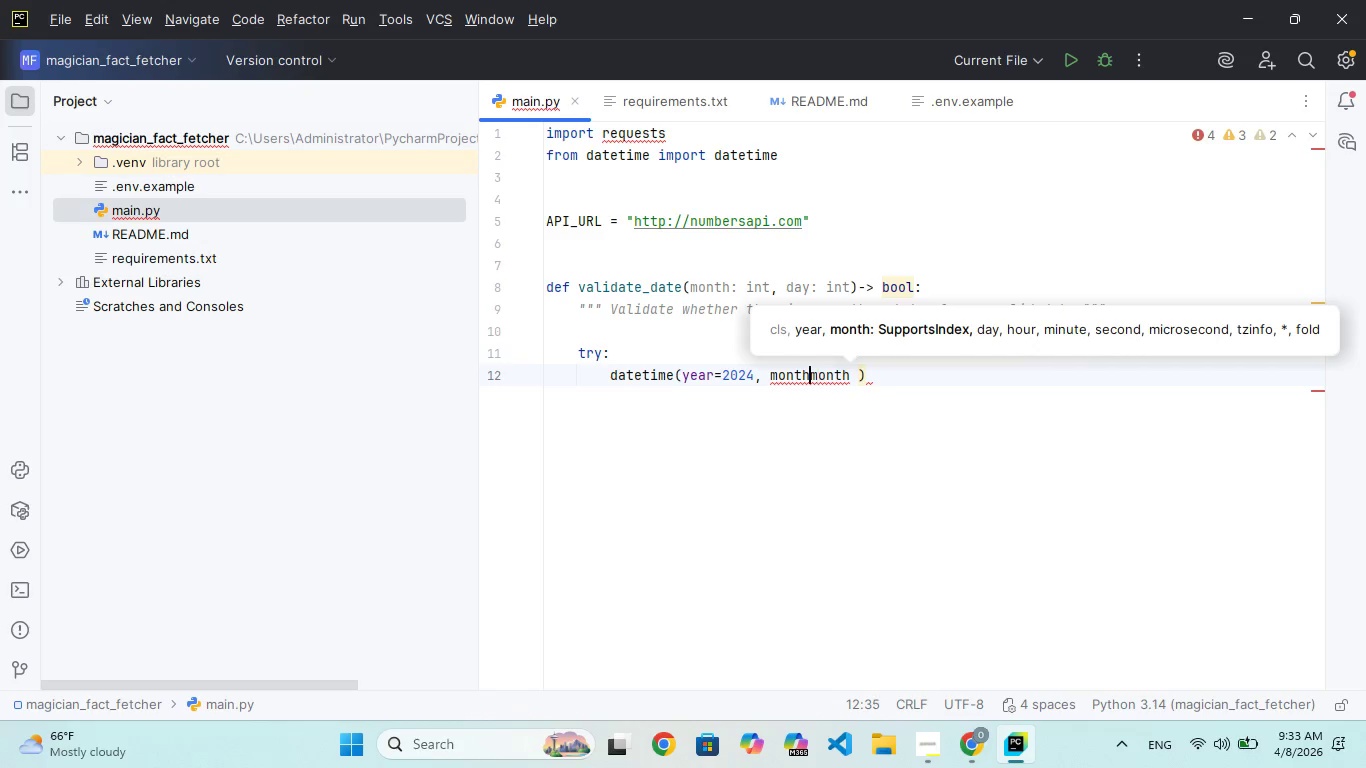 
key(ArrowLeft)
 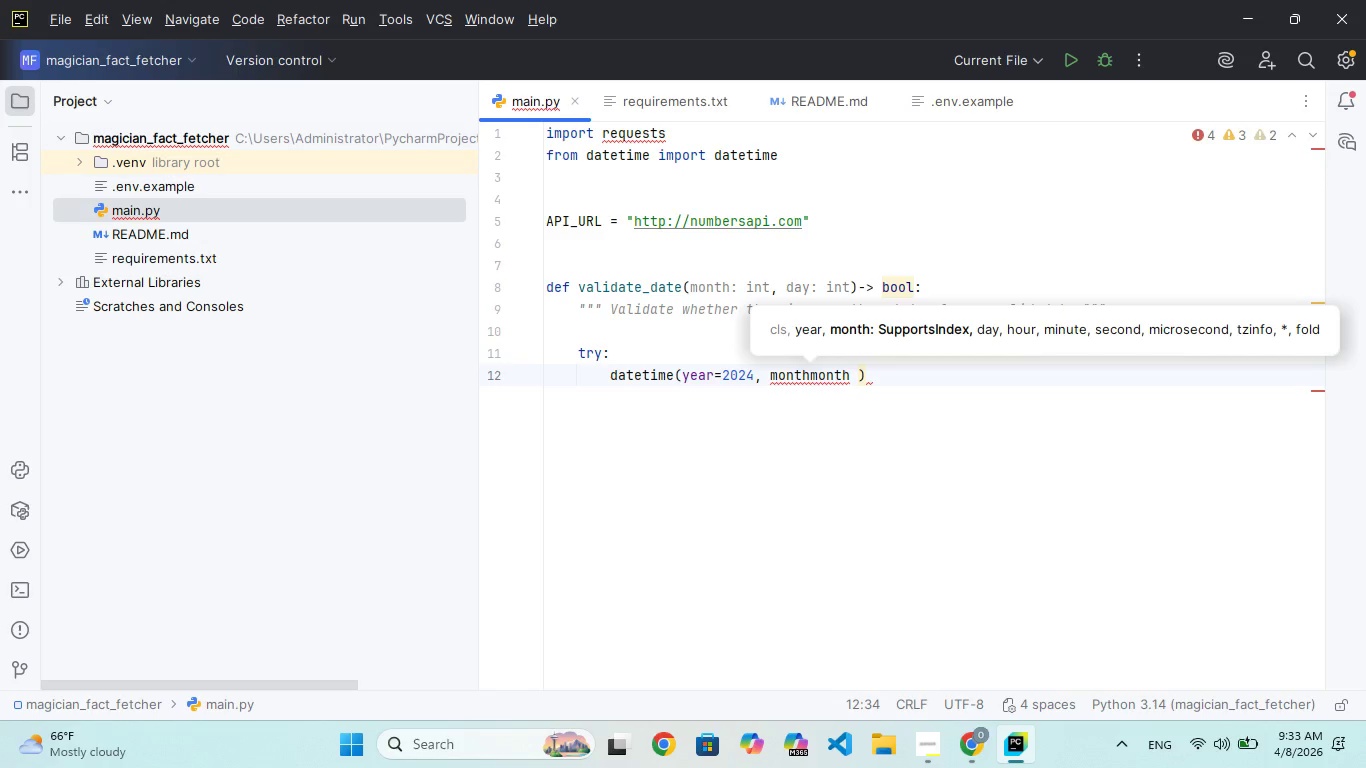 
key(Equal)
 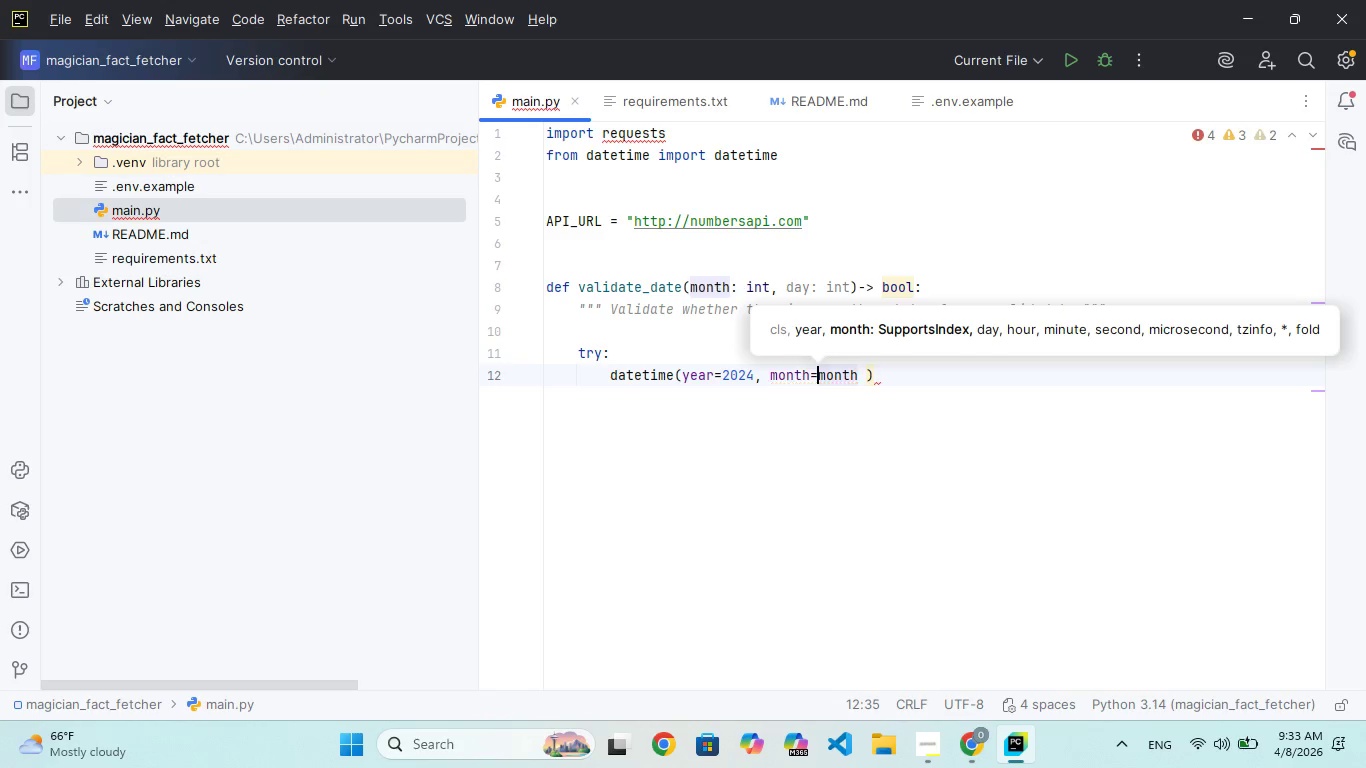 
key(ArrowRight)
 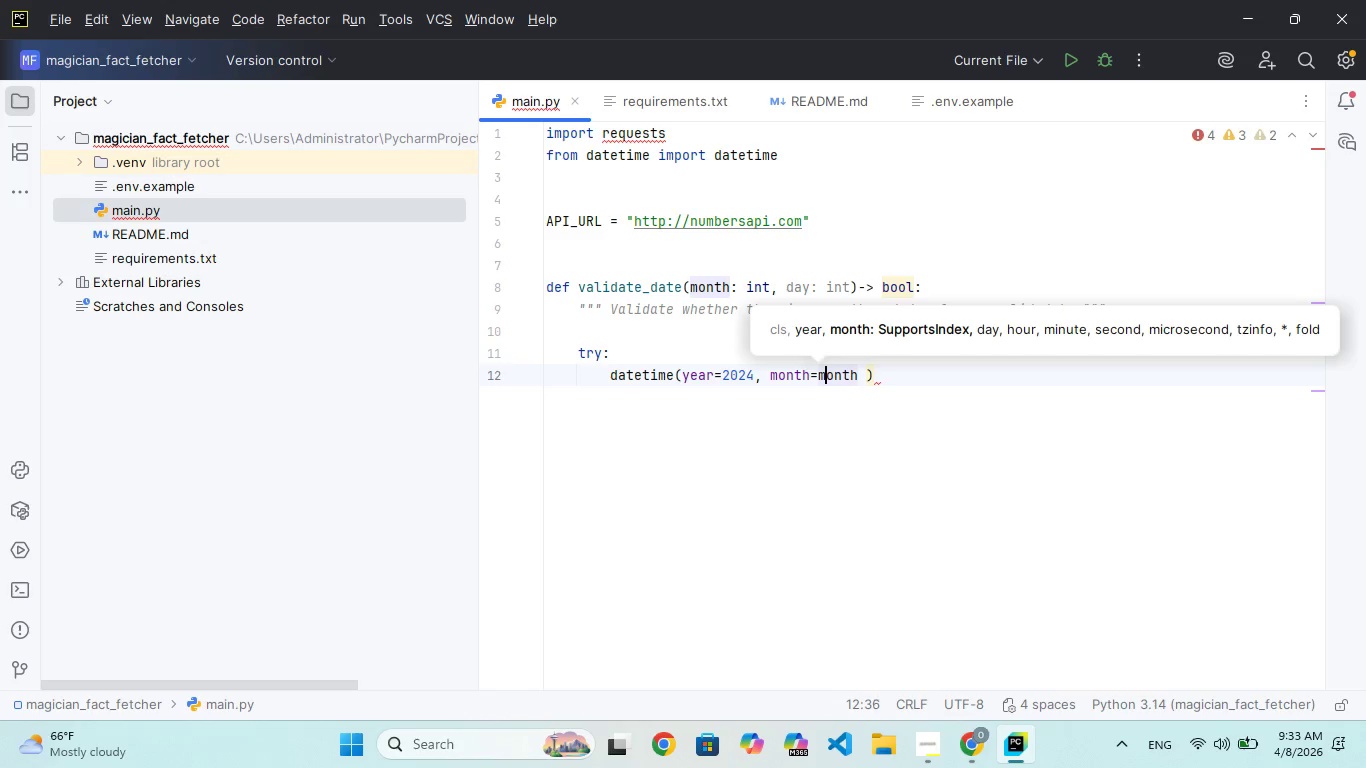 
key(ArrowRight)
 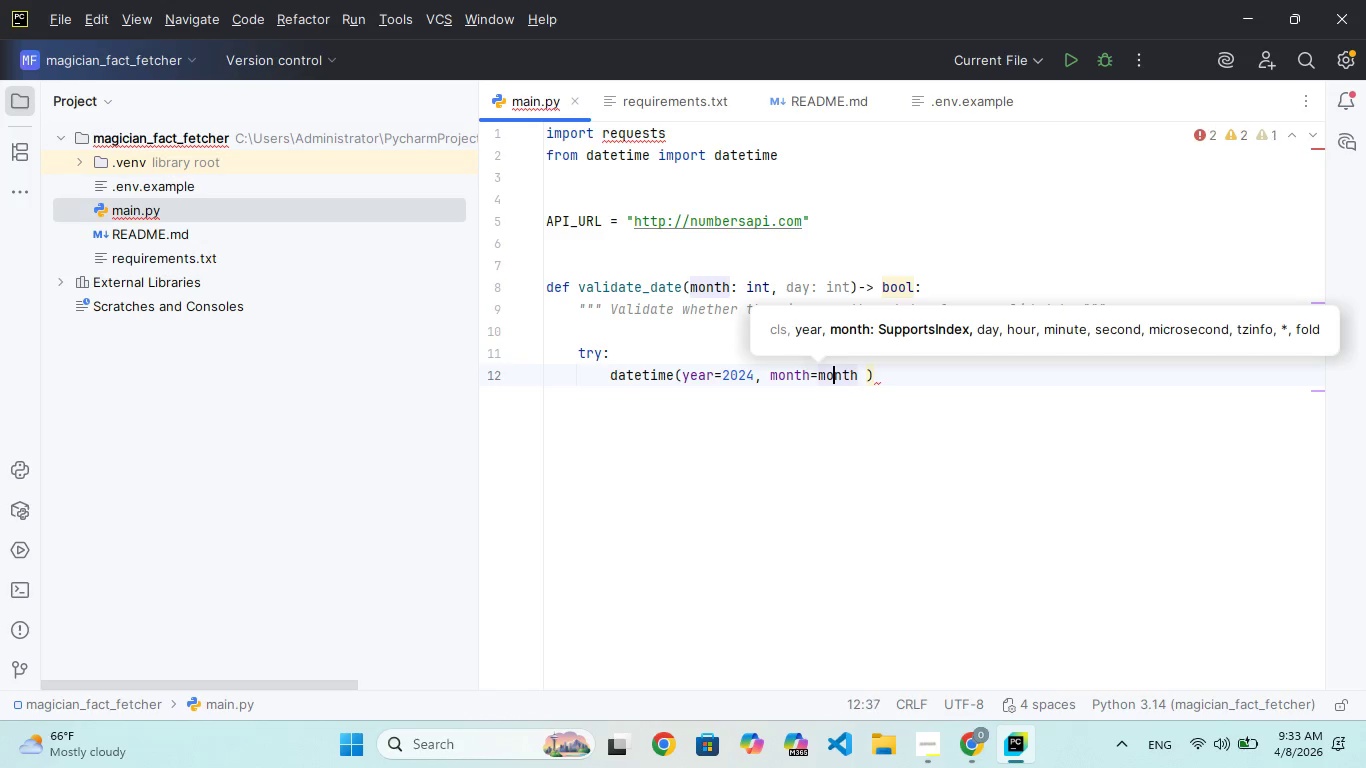 
key(ArrowRight)
 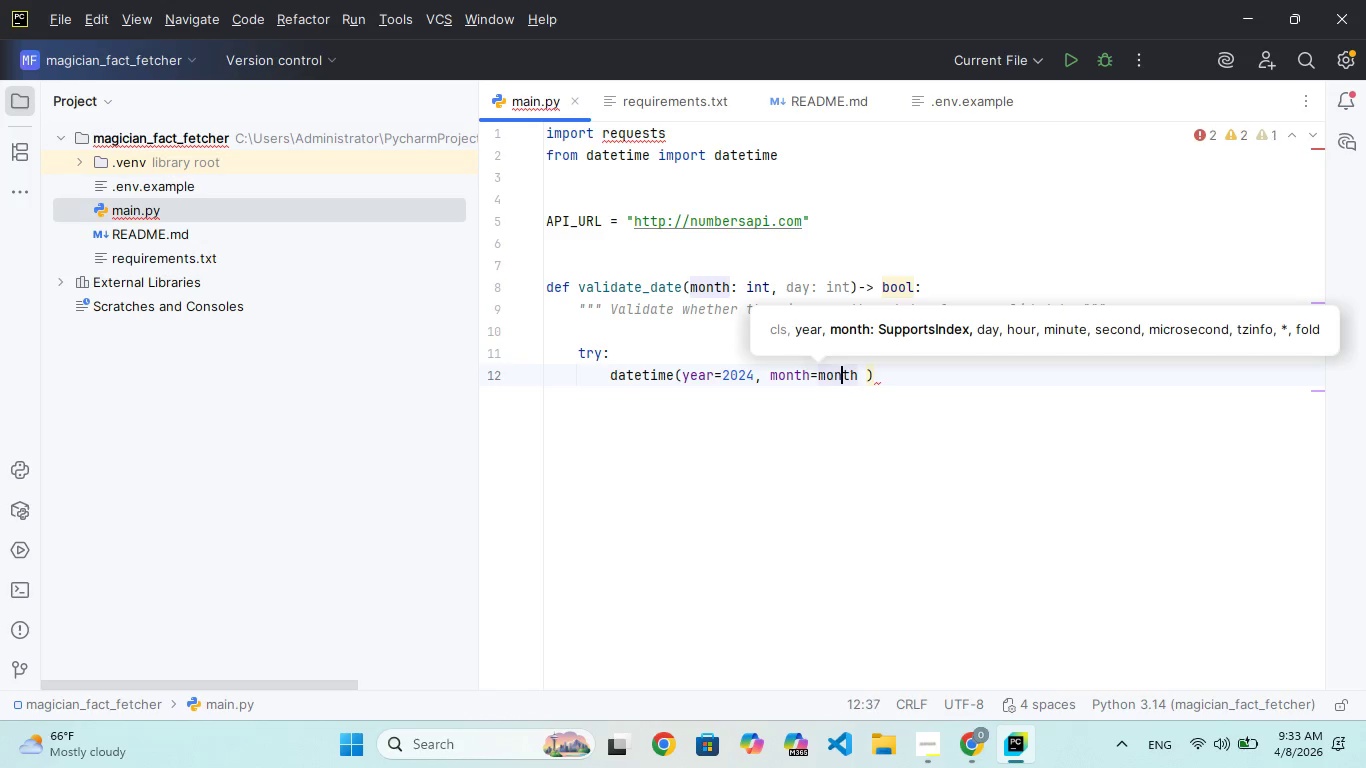 
key(ArrowRight)
 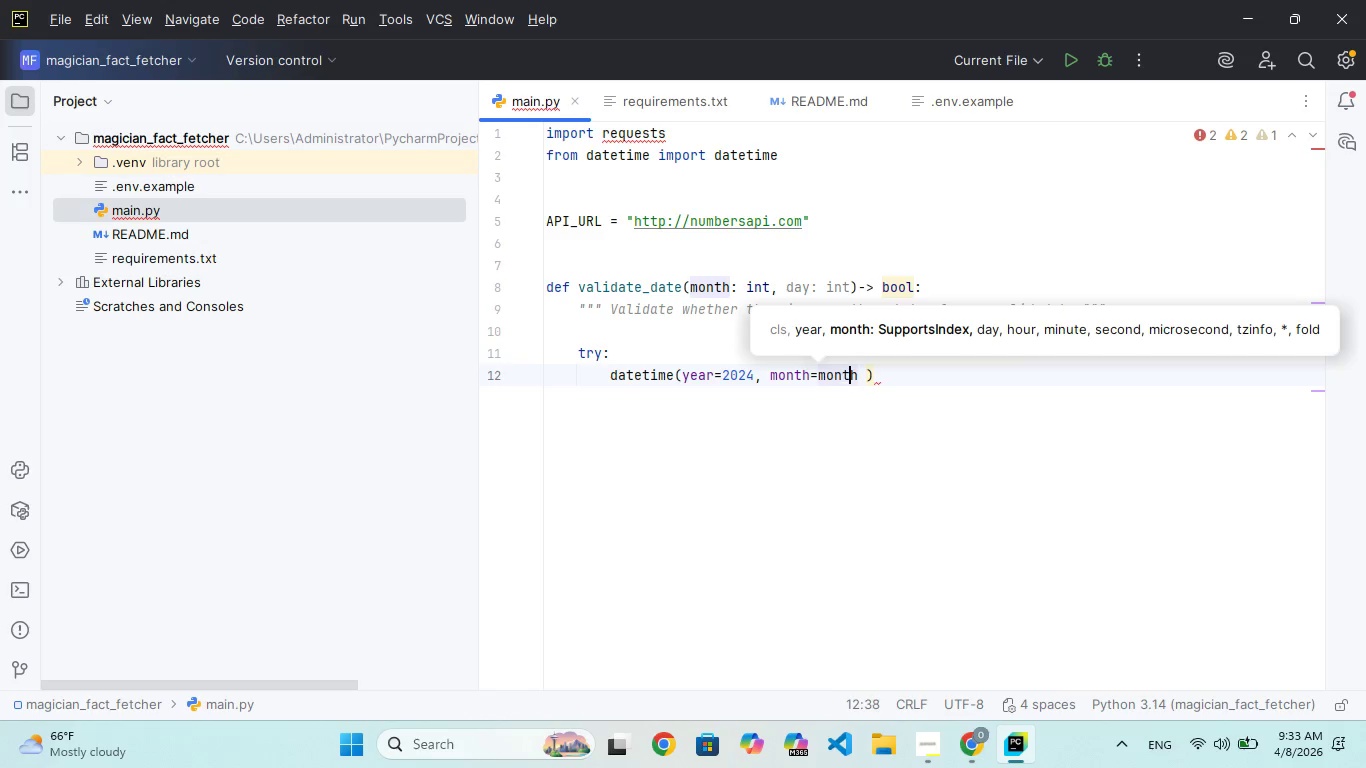 
key(ArrowRight)
 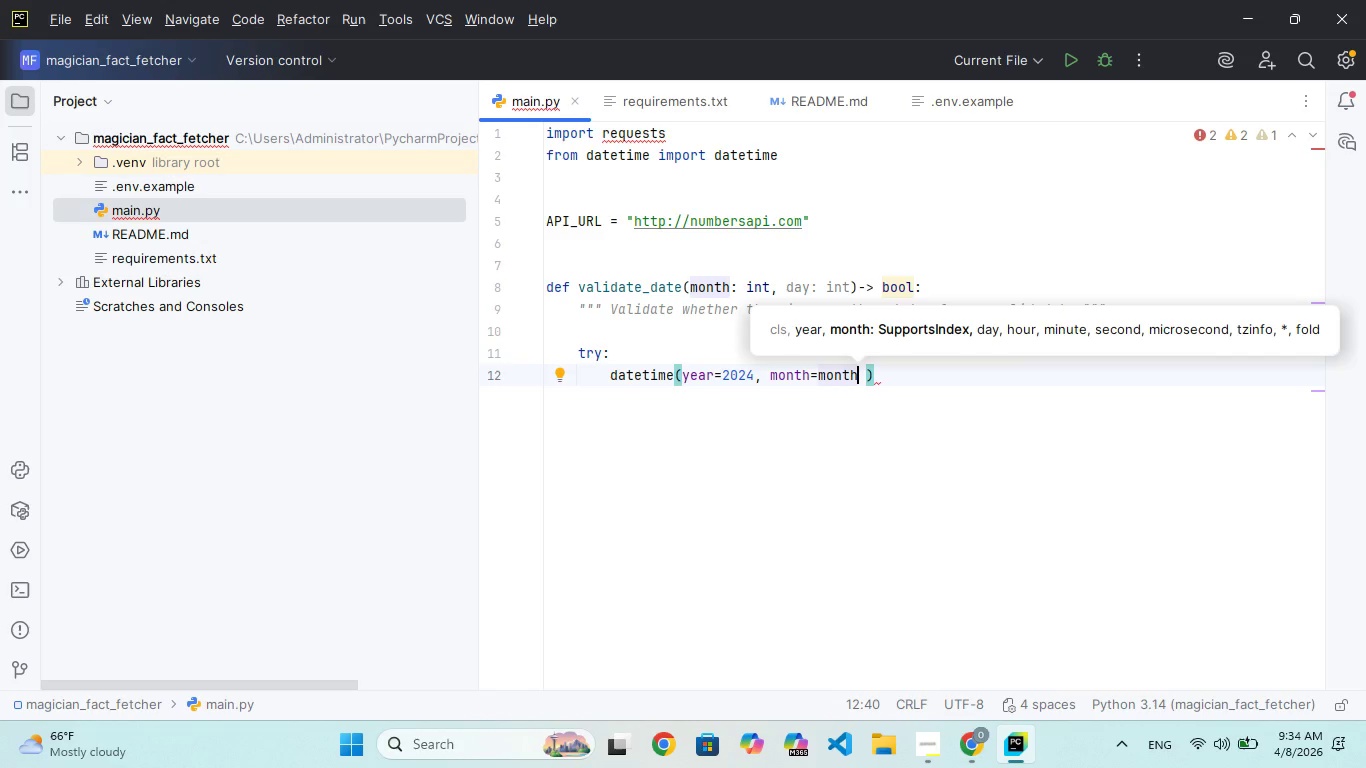 
type(, day=day)
 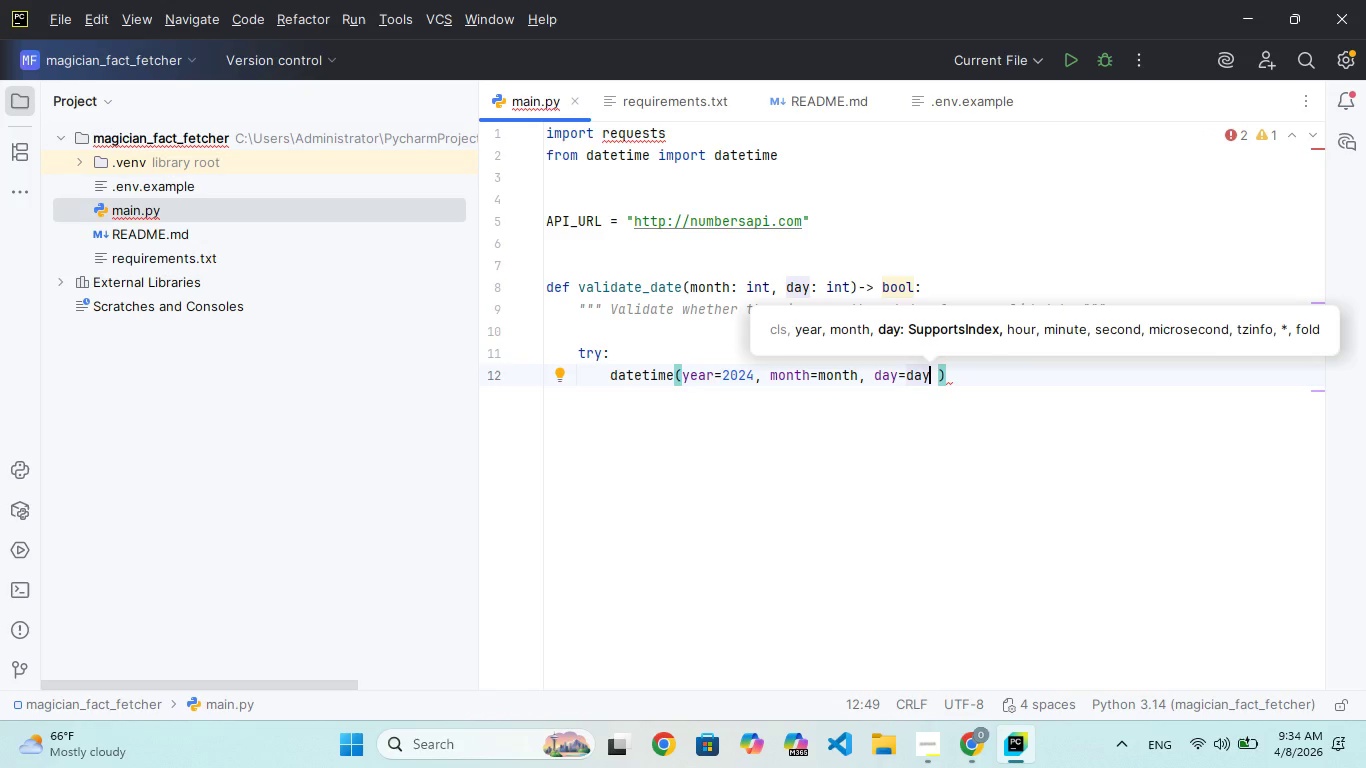 
key(ArrowRight)
 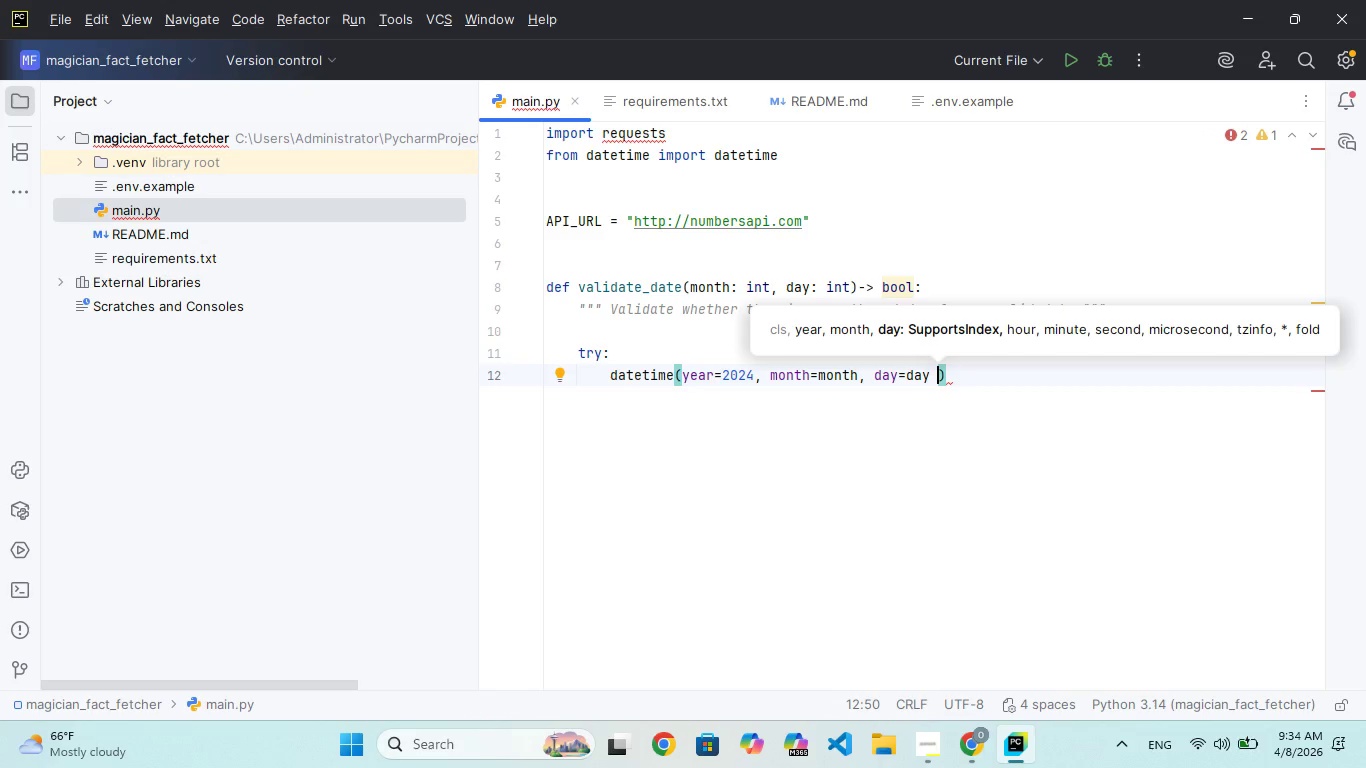 
key(Backspace)
 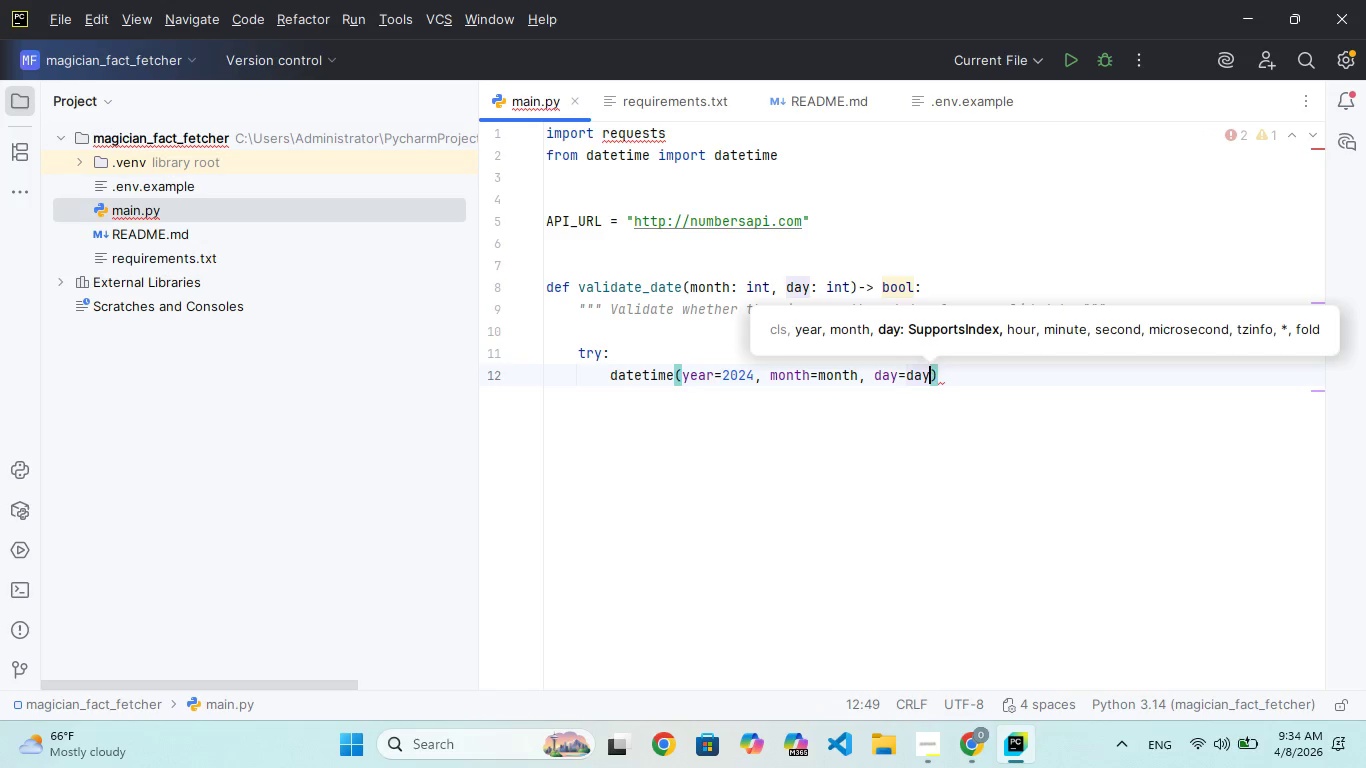 
key(ArrowRight)
 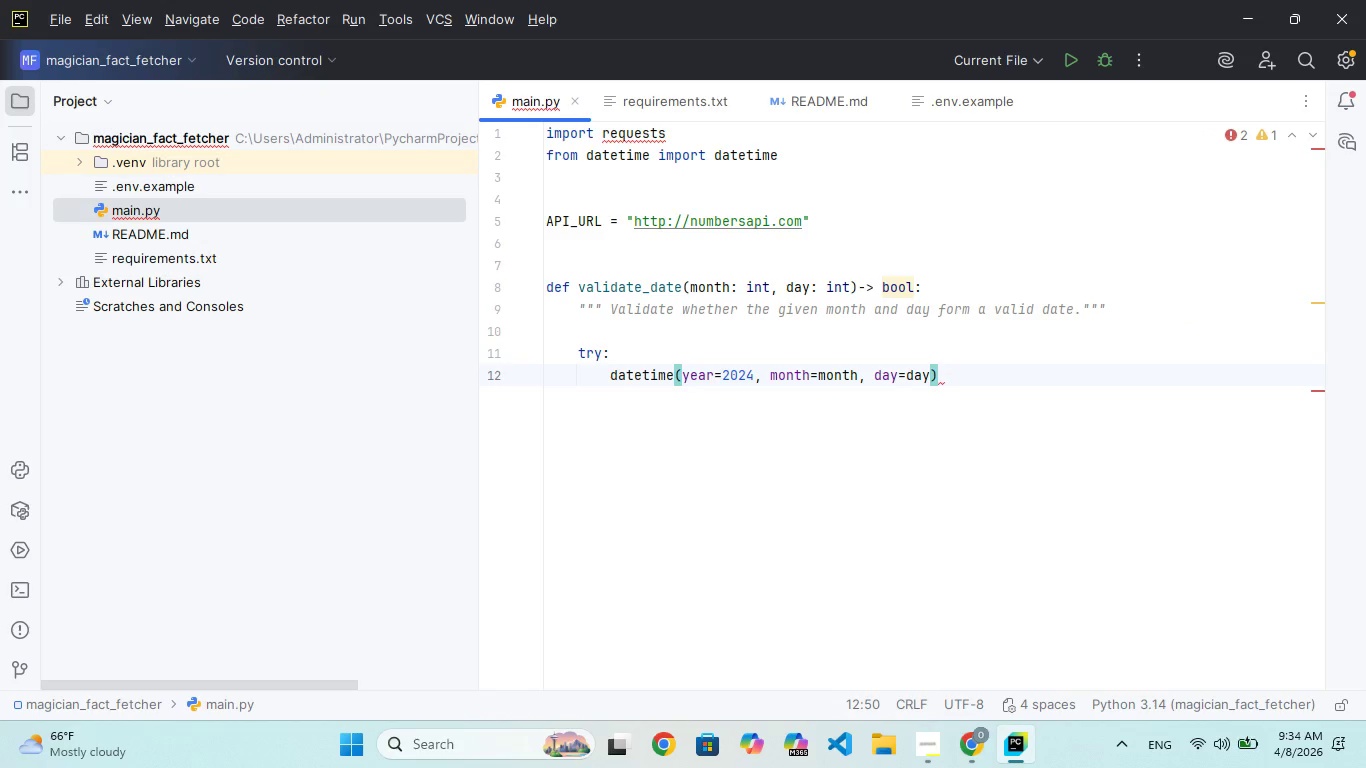 
key(Space)
 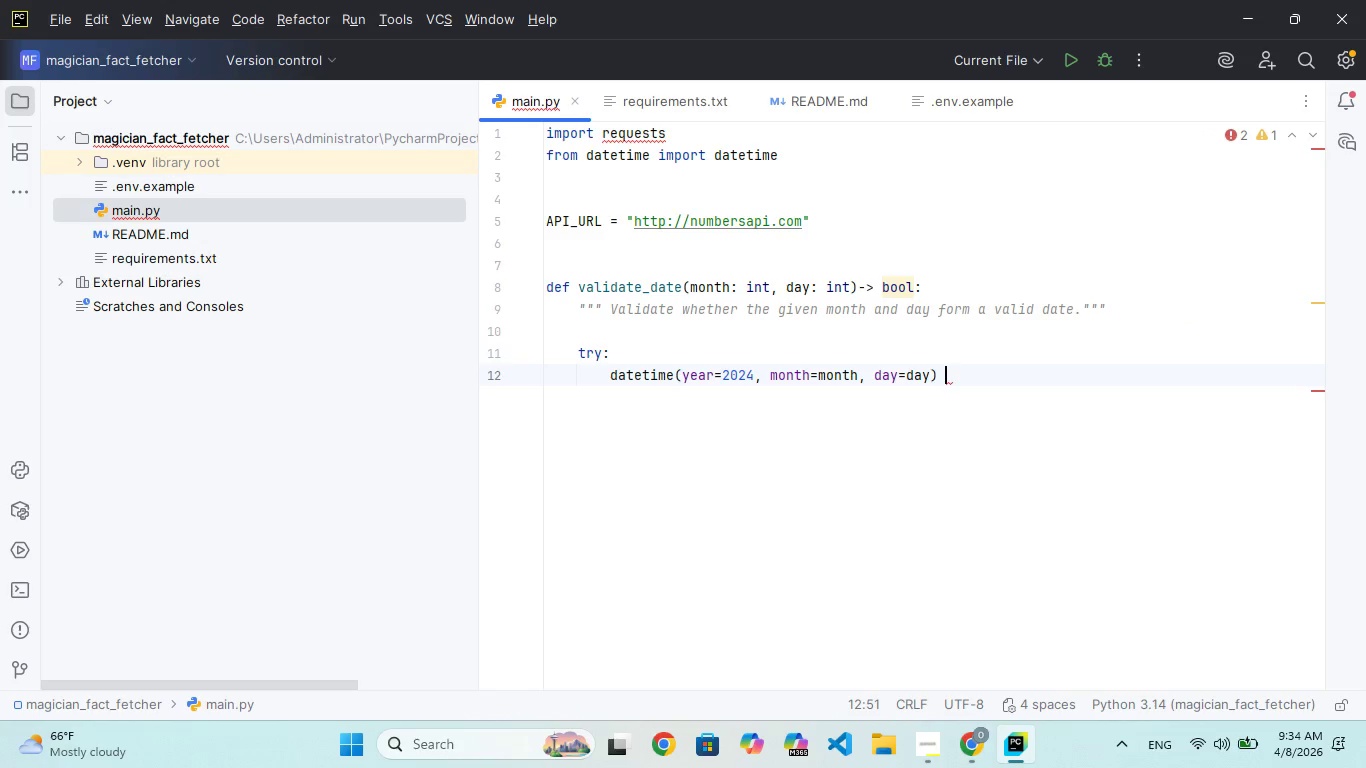 
key(Enter)
 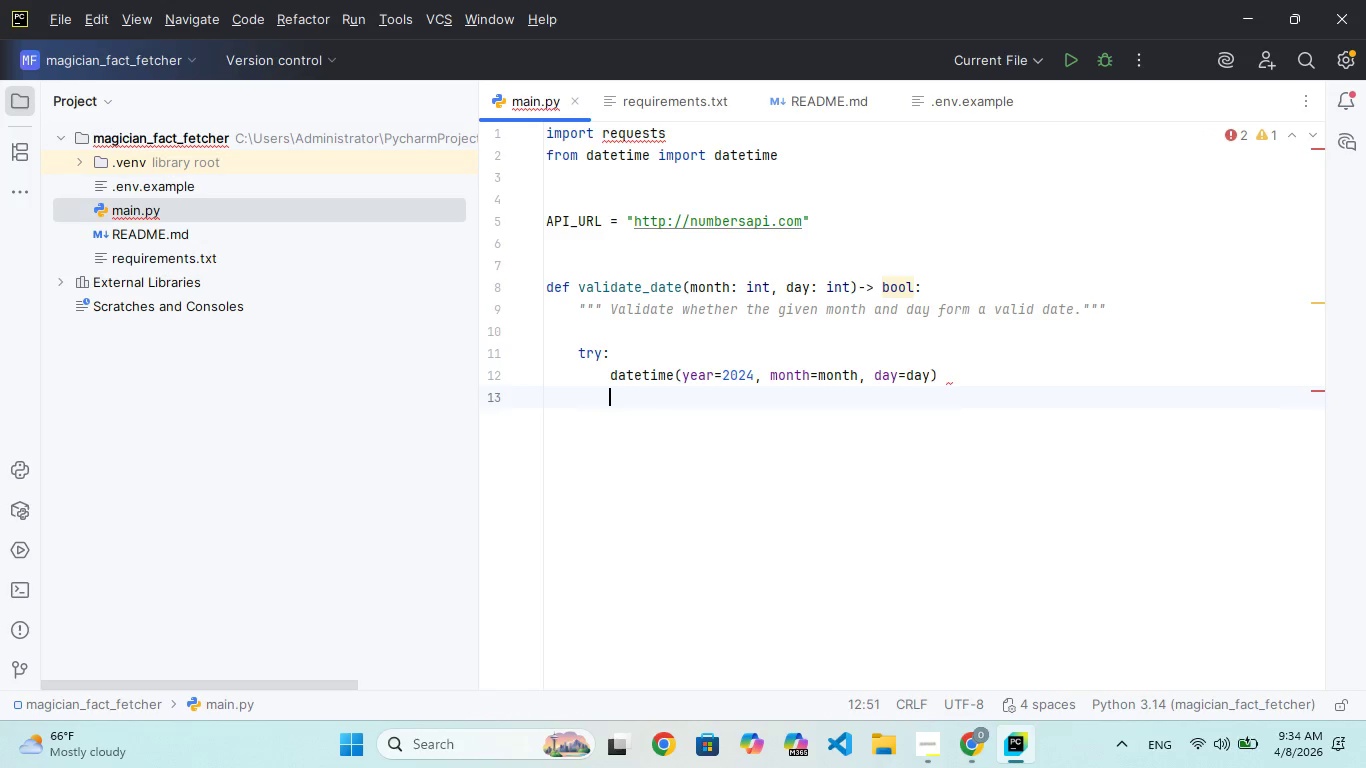 
key(Shift+3)
 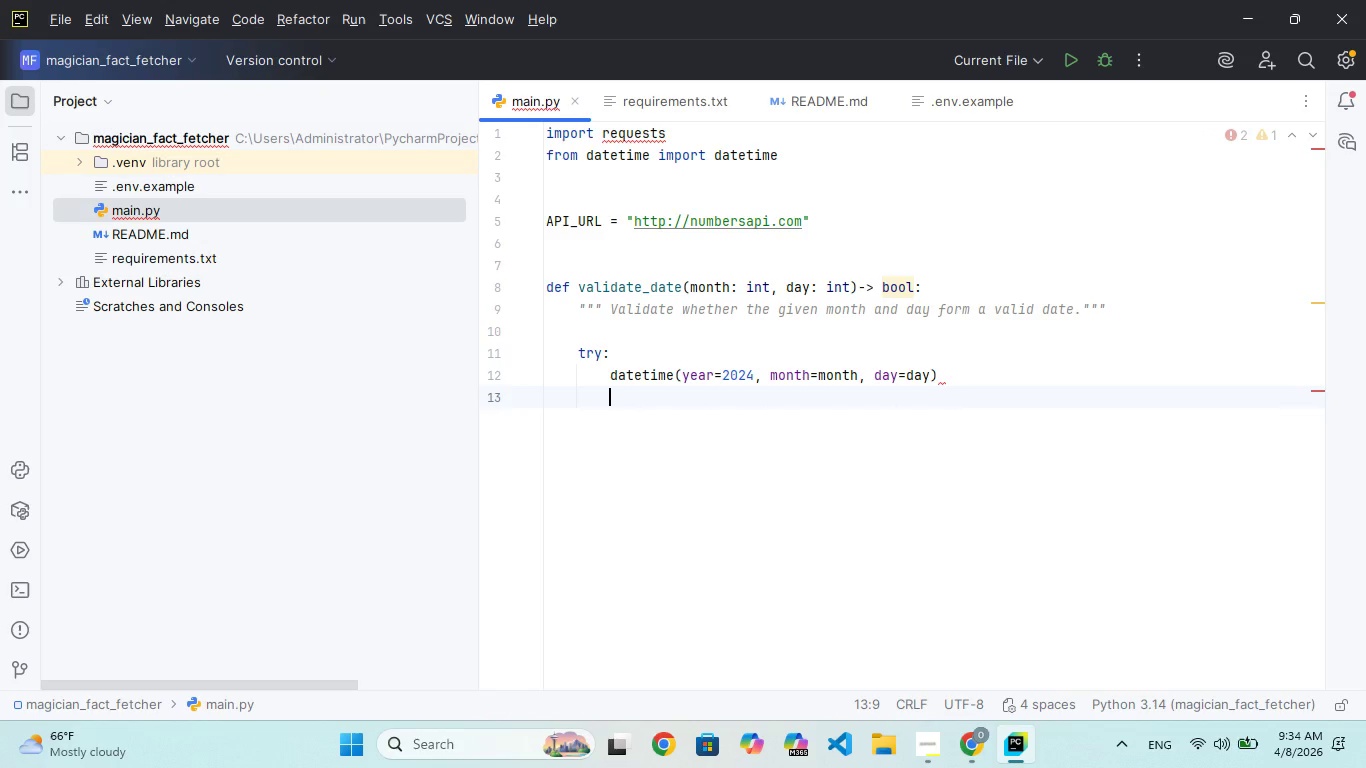 
key(Backspace)
 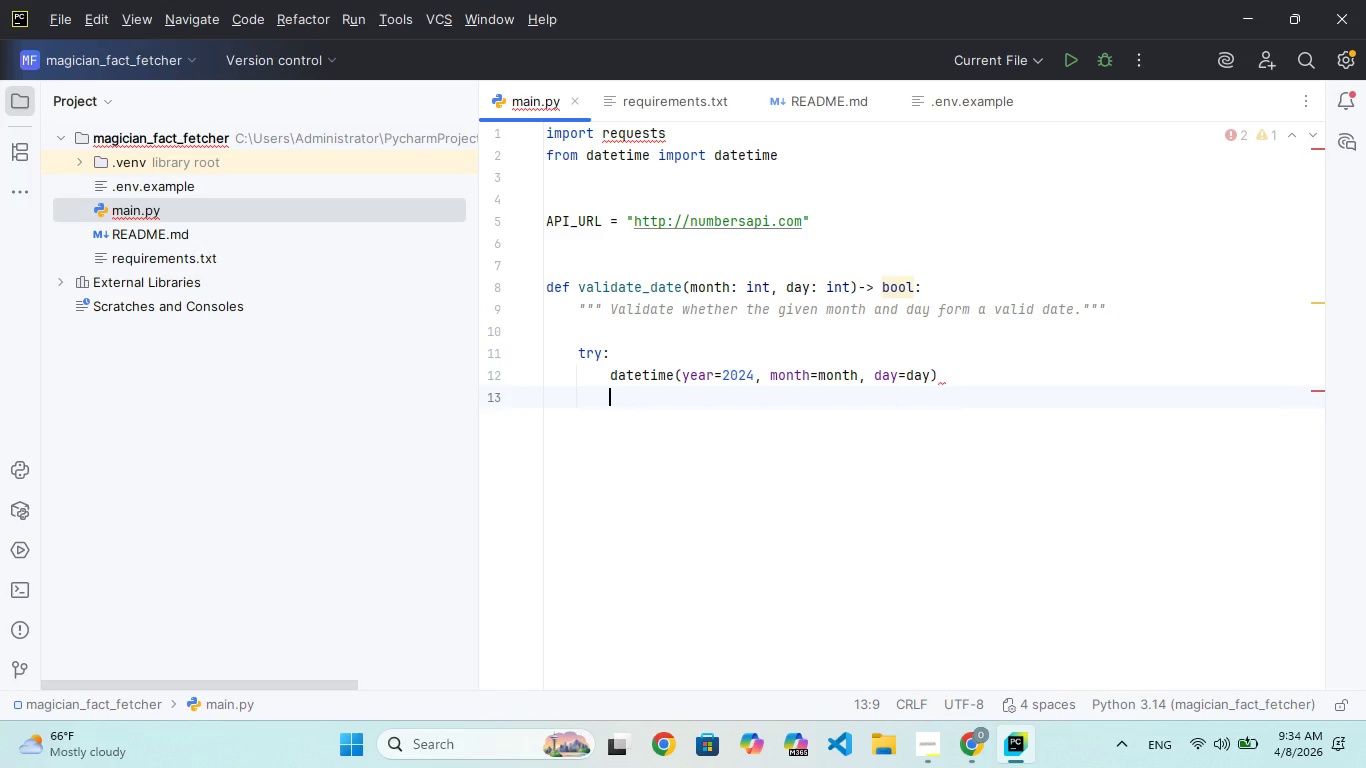 
key(Backspace)
 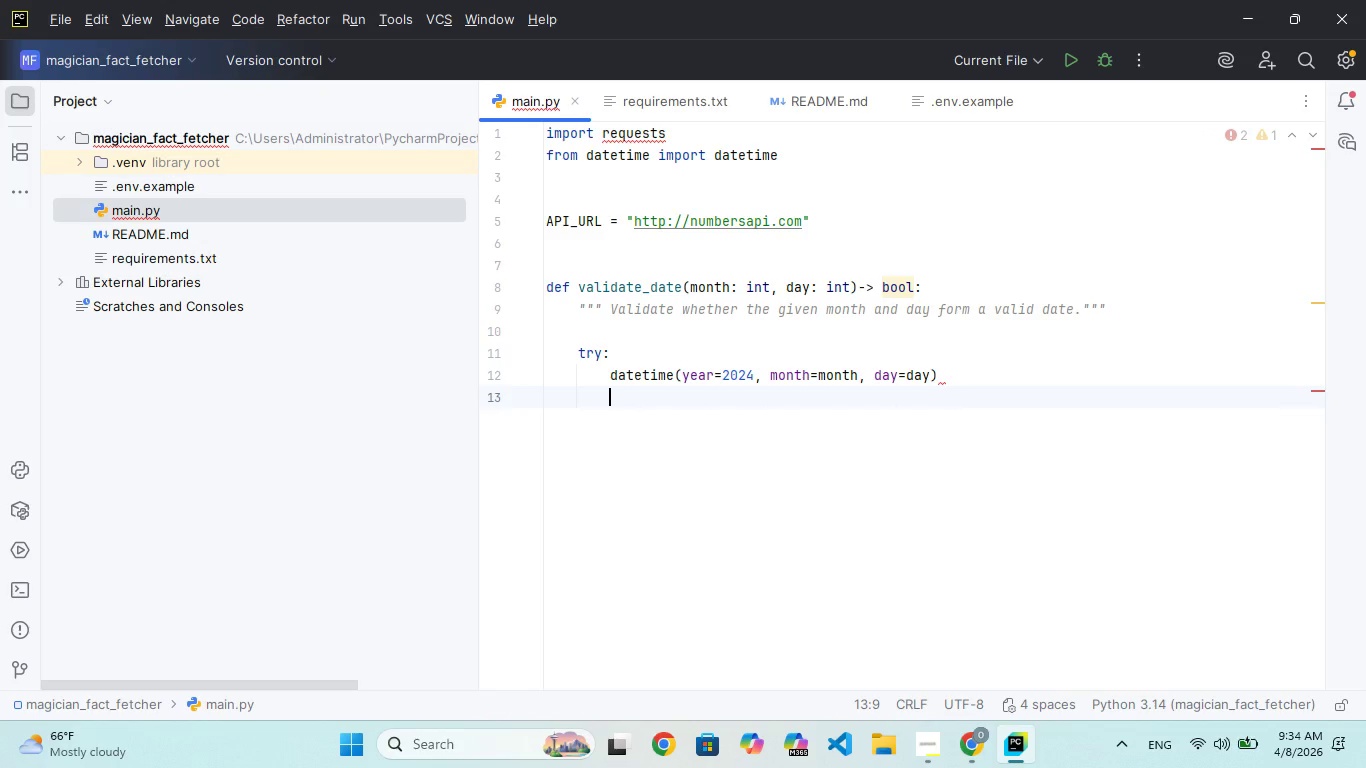 
key(Backspace)
 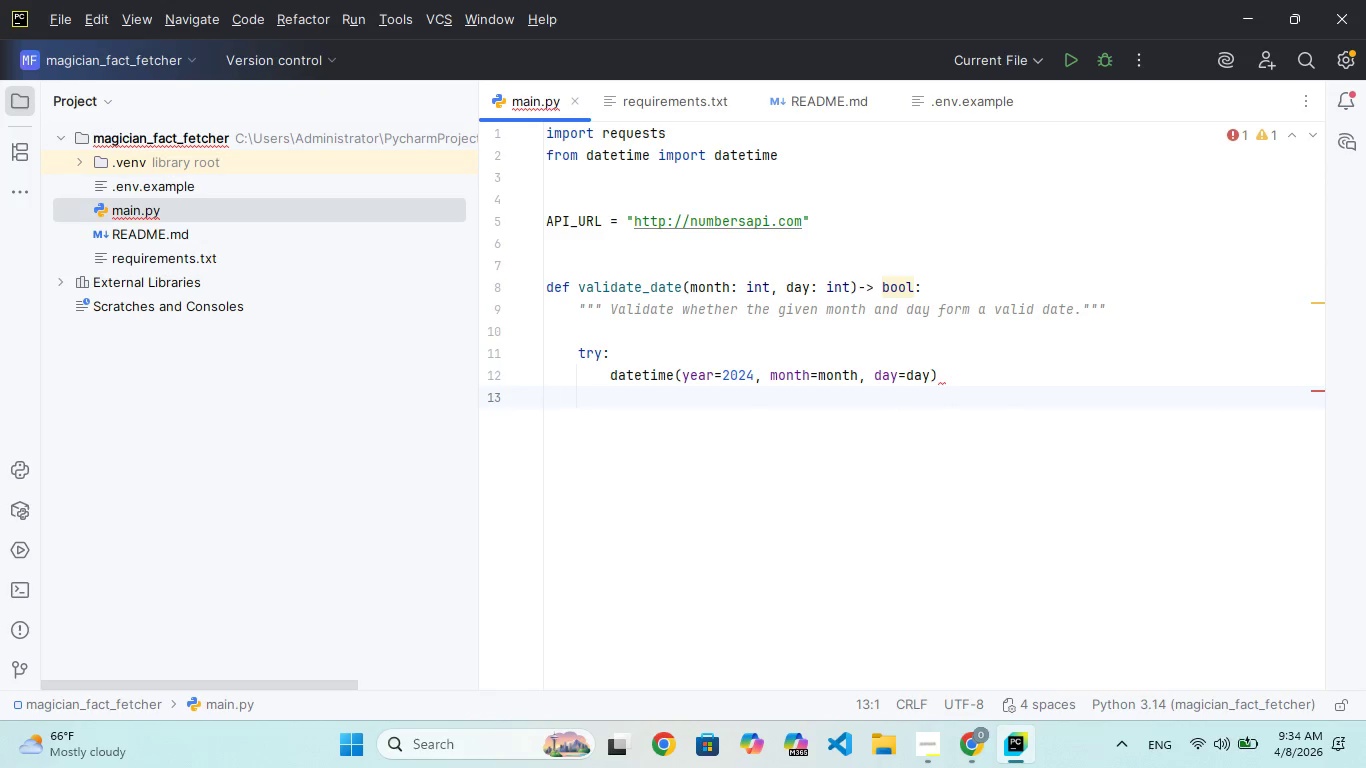 
wait(10.47)
 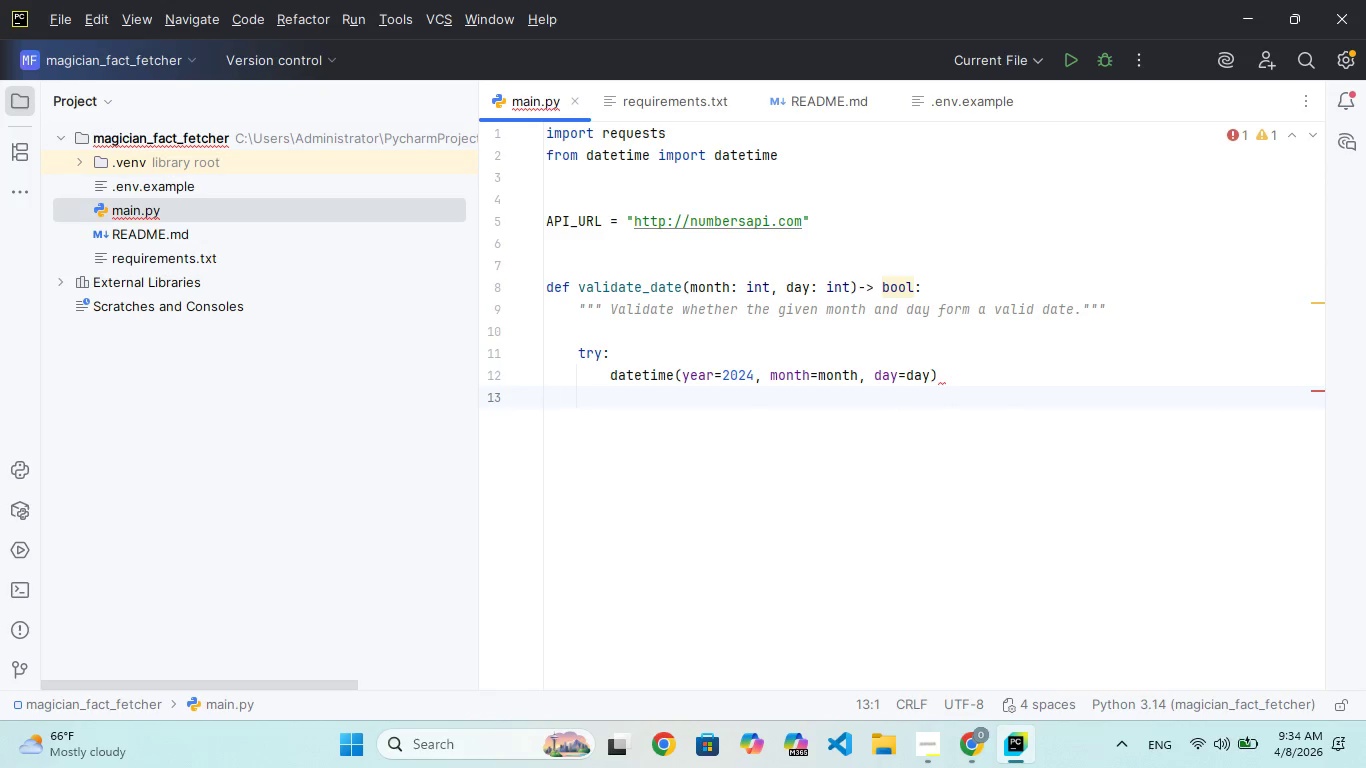 
key(Backspace)
 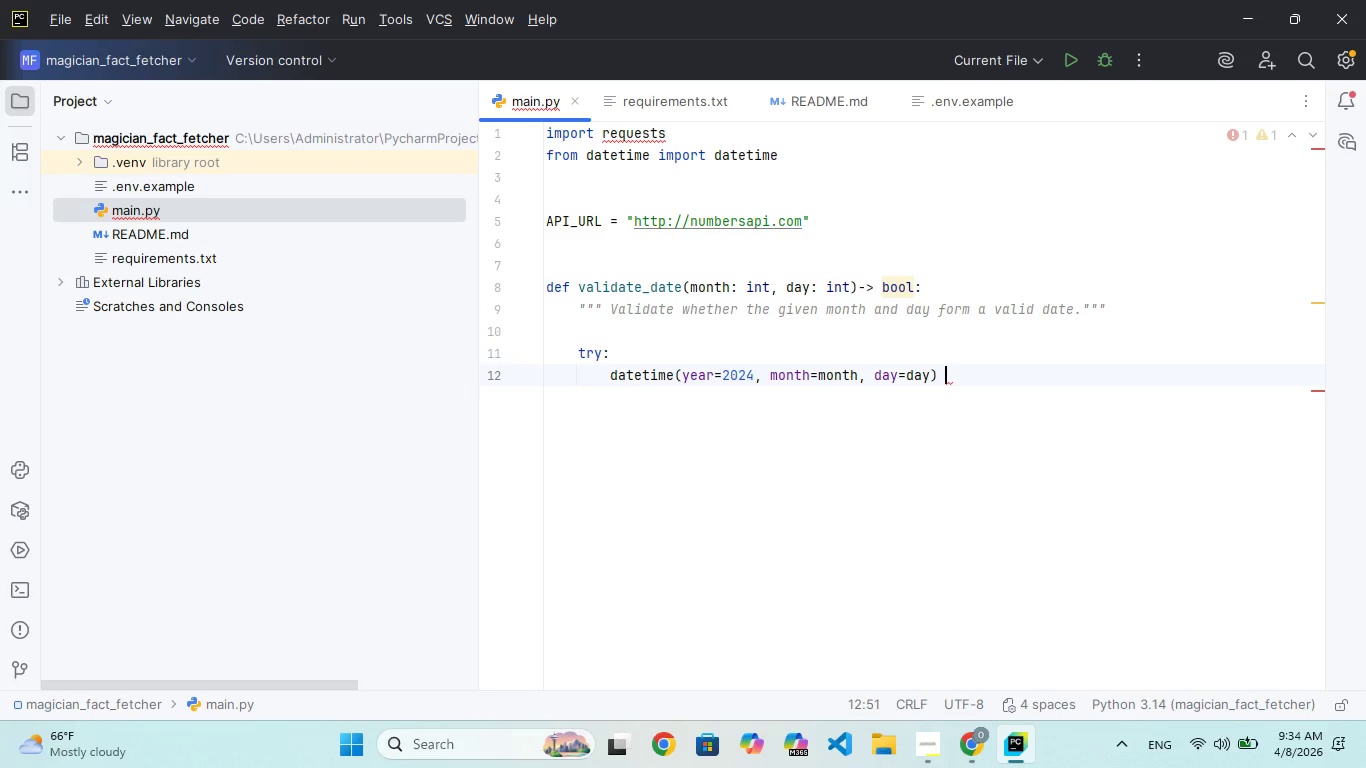 
key(Backspace)
 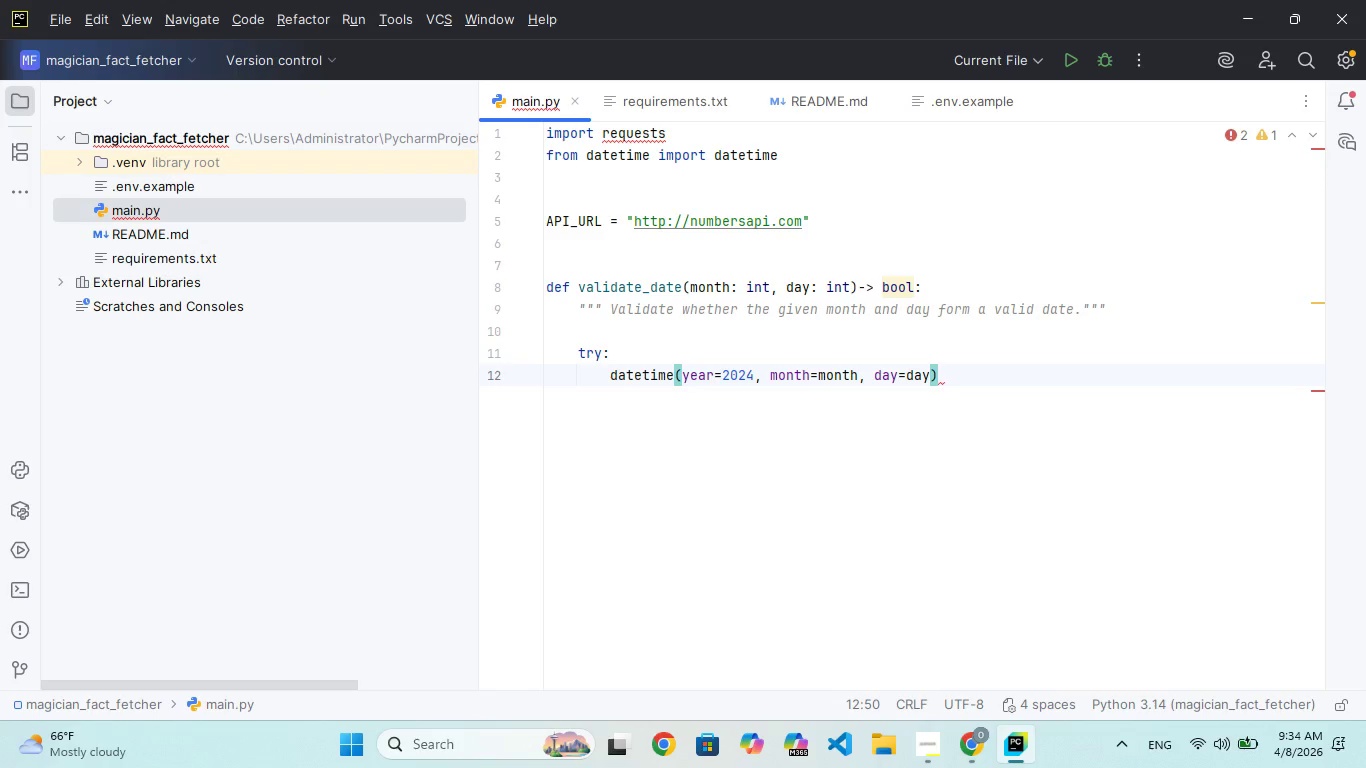 
key(Space)
 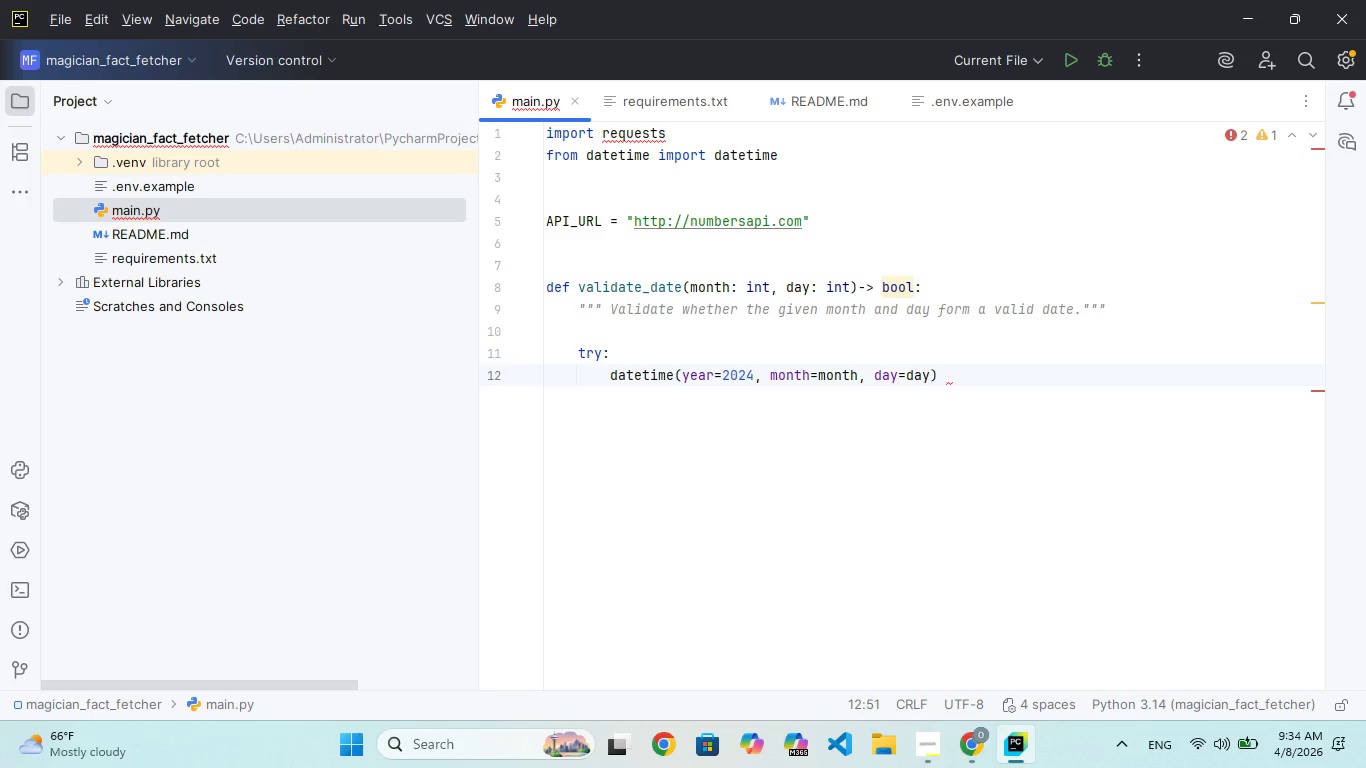 
type(# Lep-safeyer)
 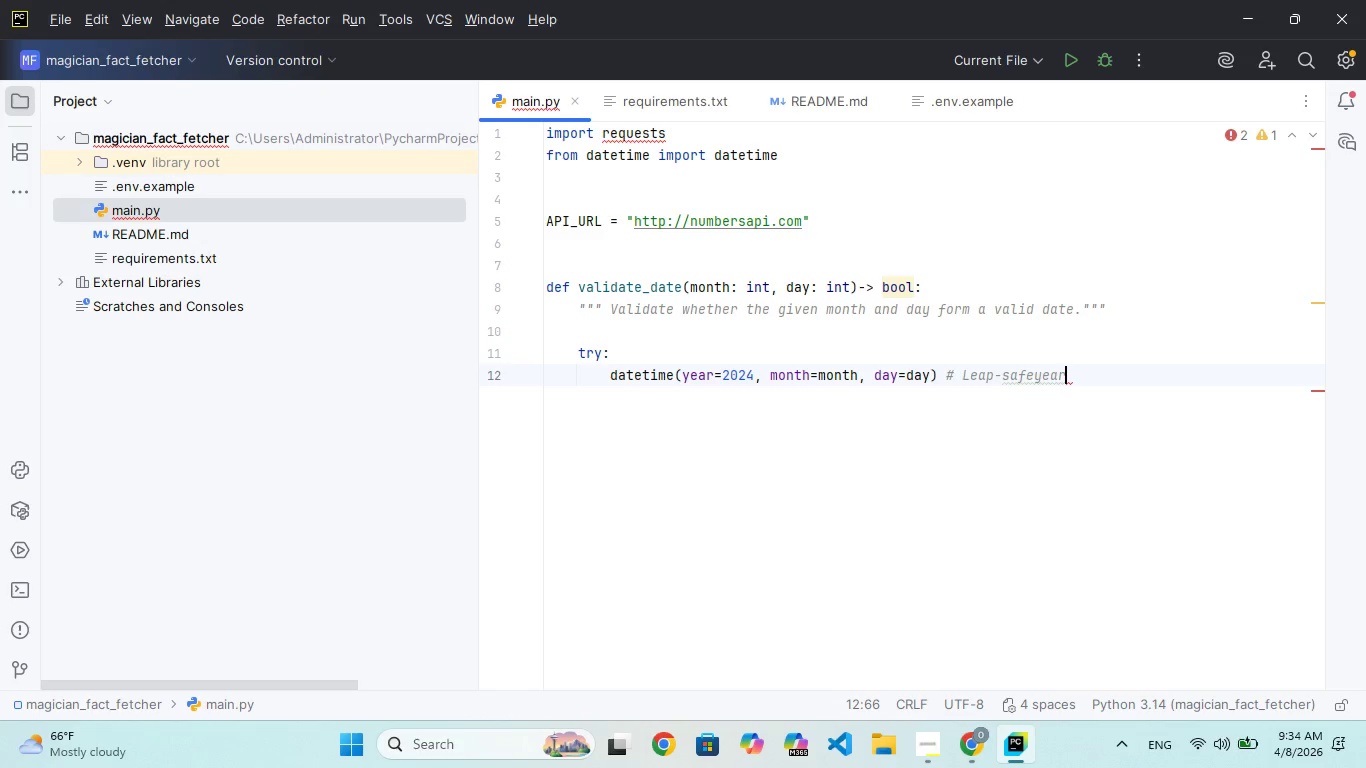 
hold_key(key=A, duration=0.31)
 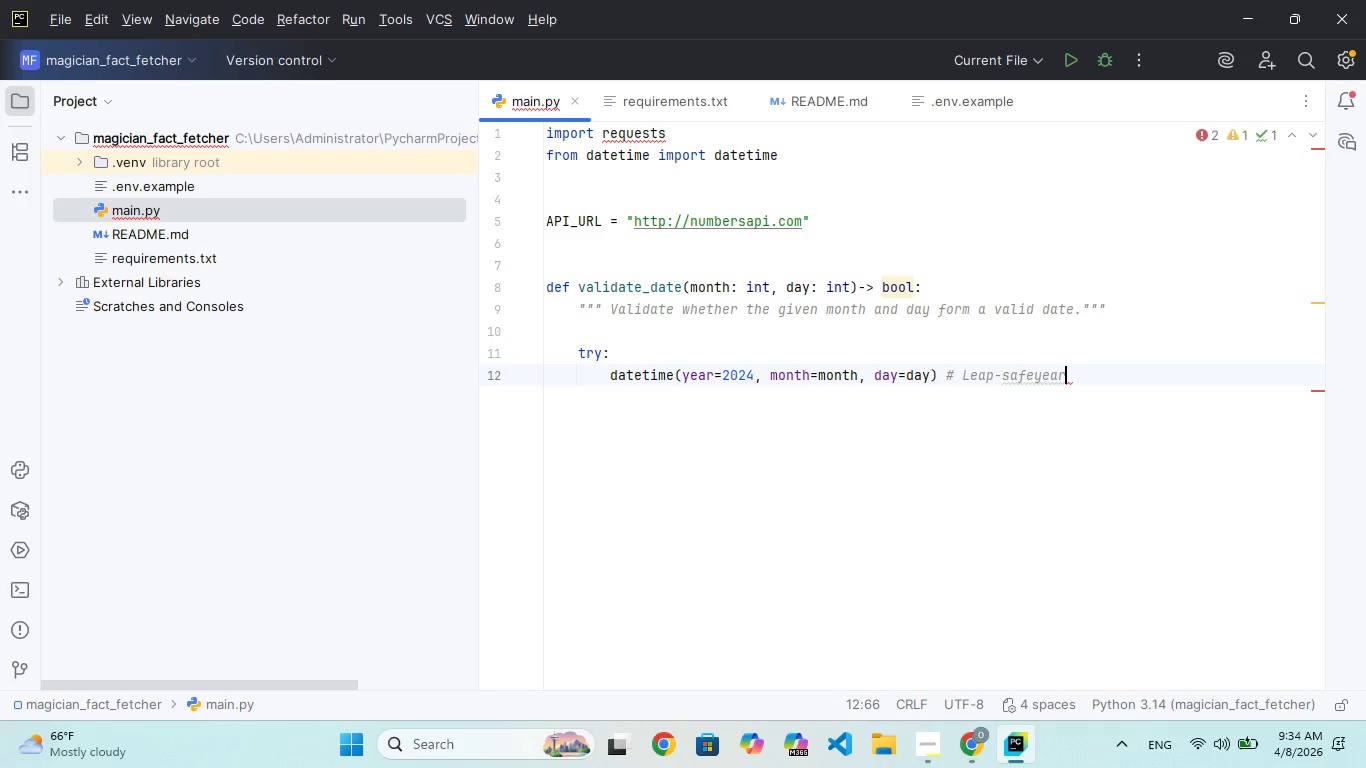 
key(ArrowLeft)
 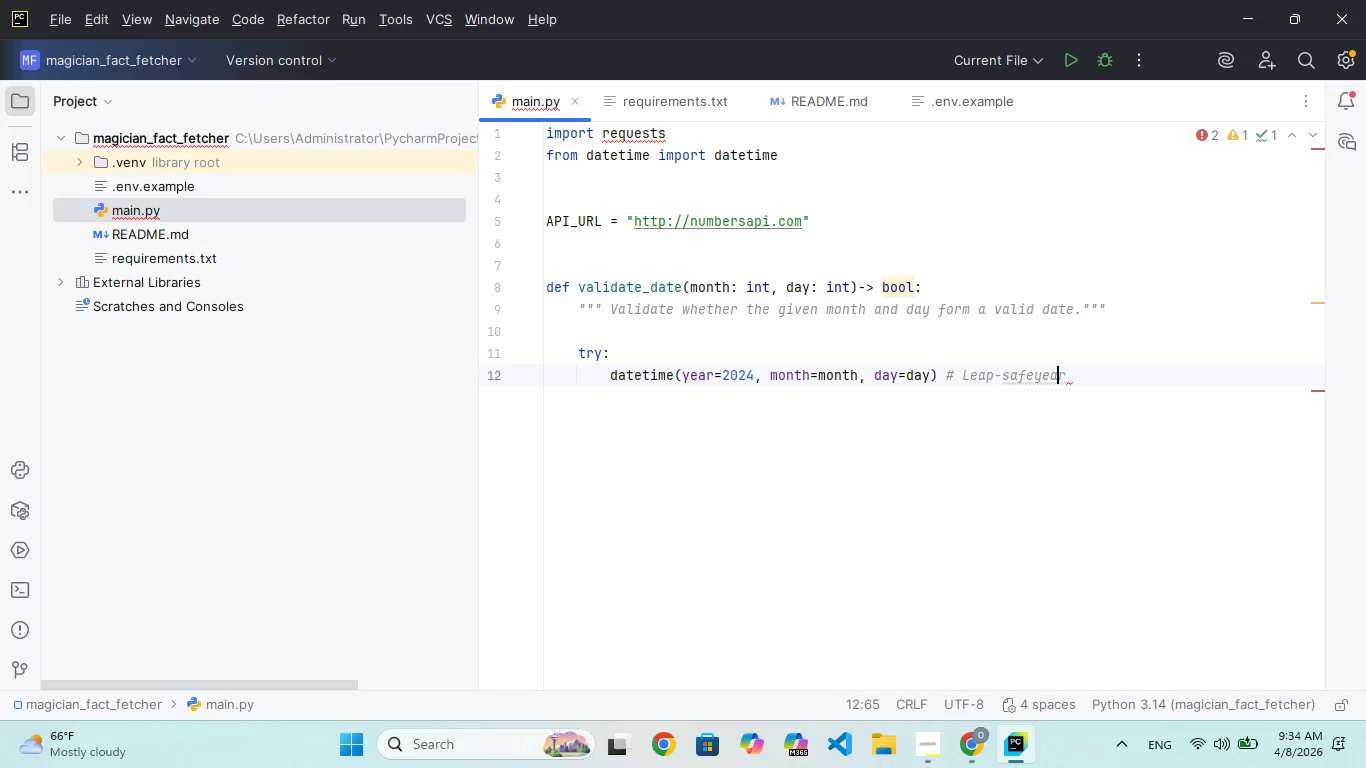 
key(ArrowLeft)
 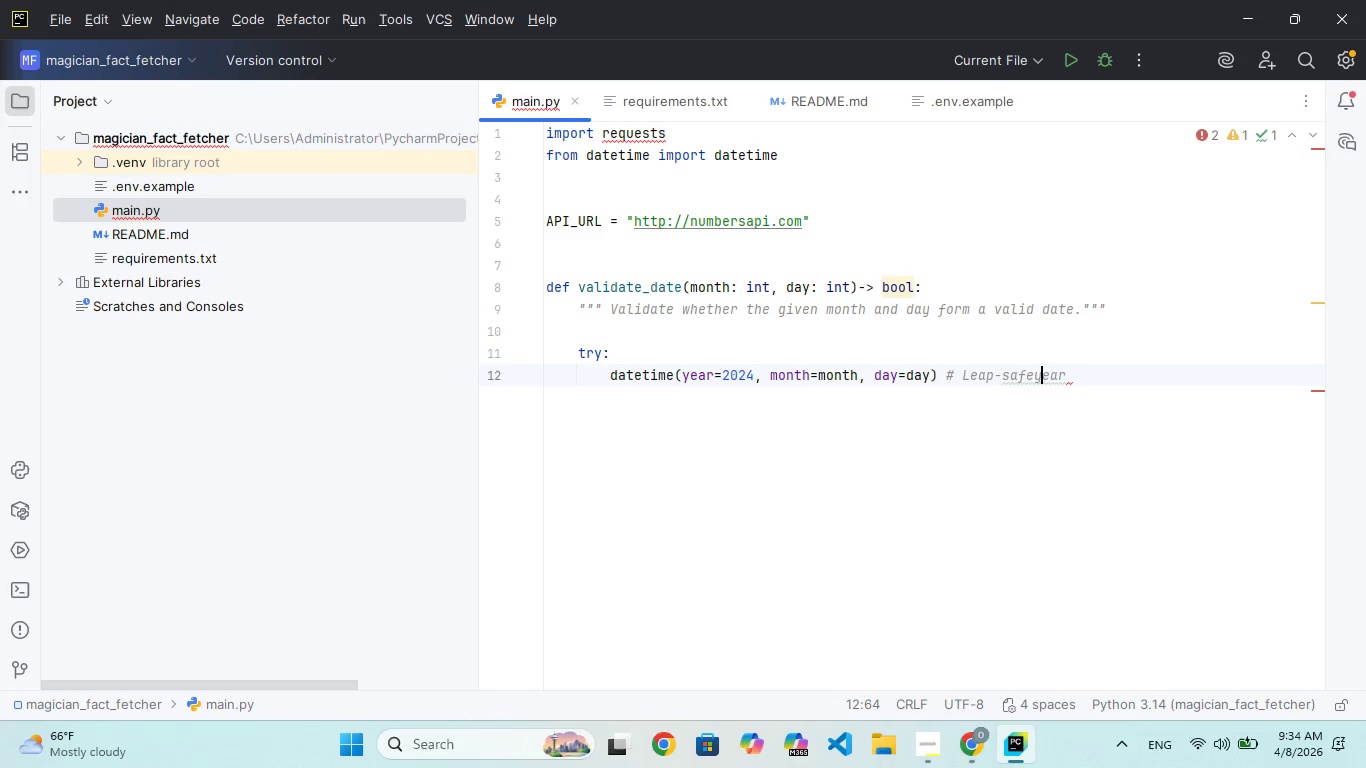 
key(ArrowLeft)
 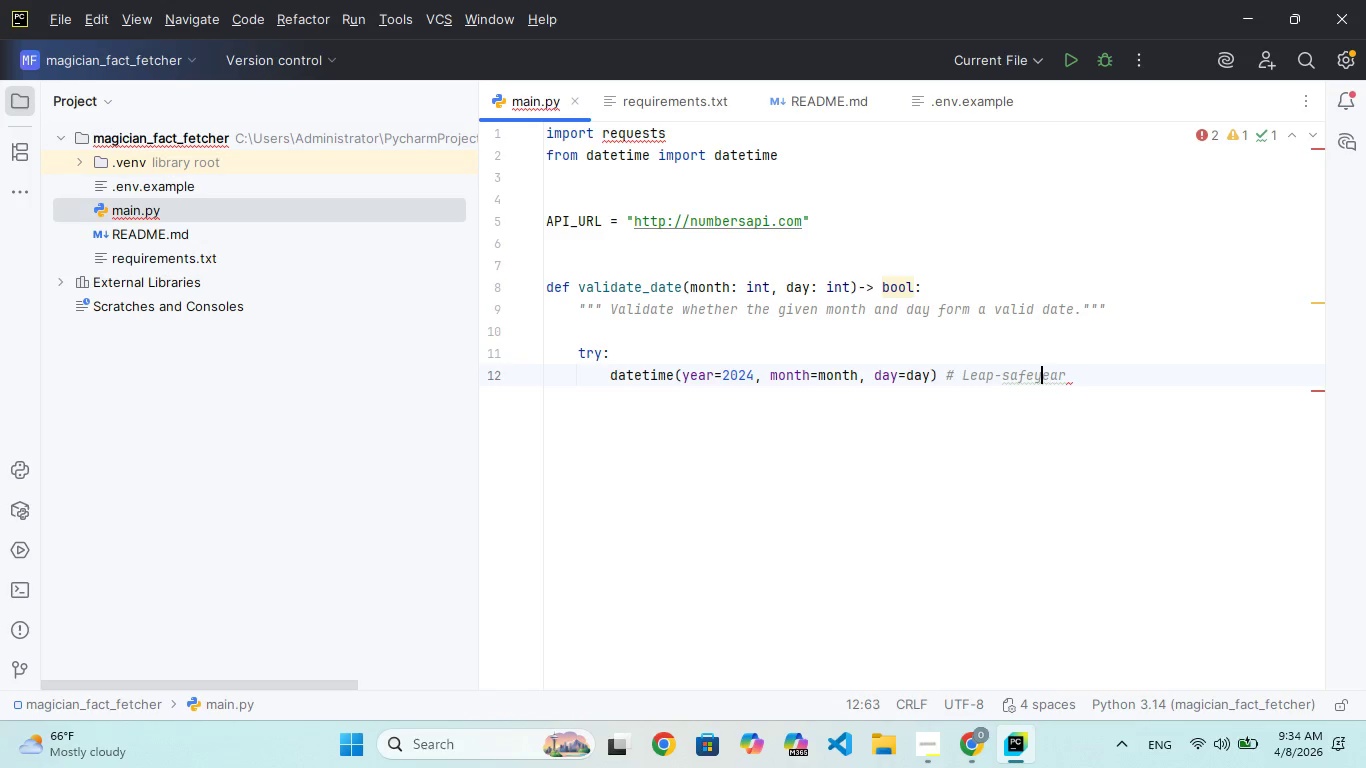 
key(ArrowLeft)
 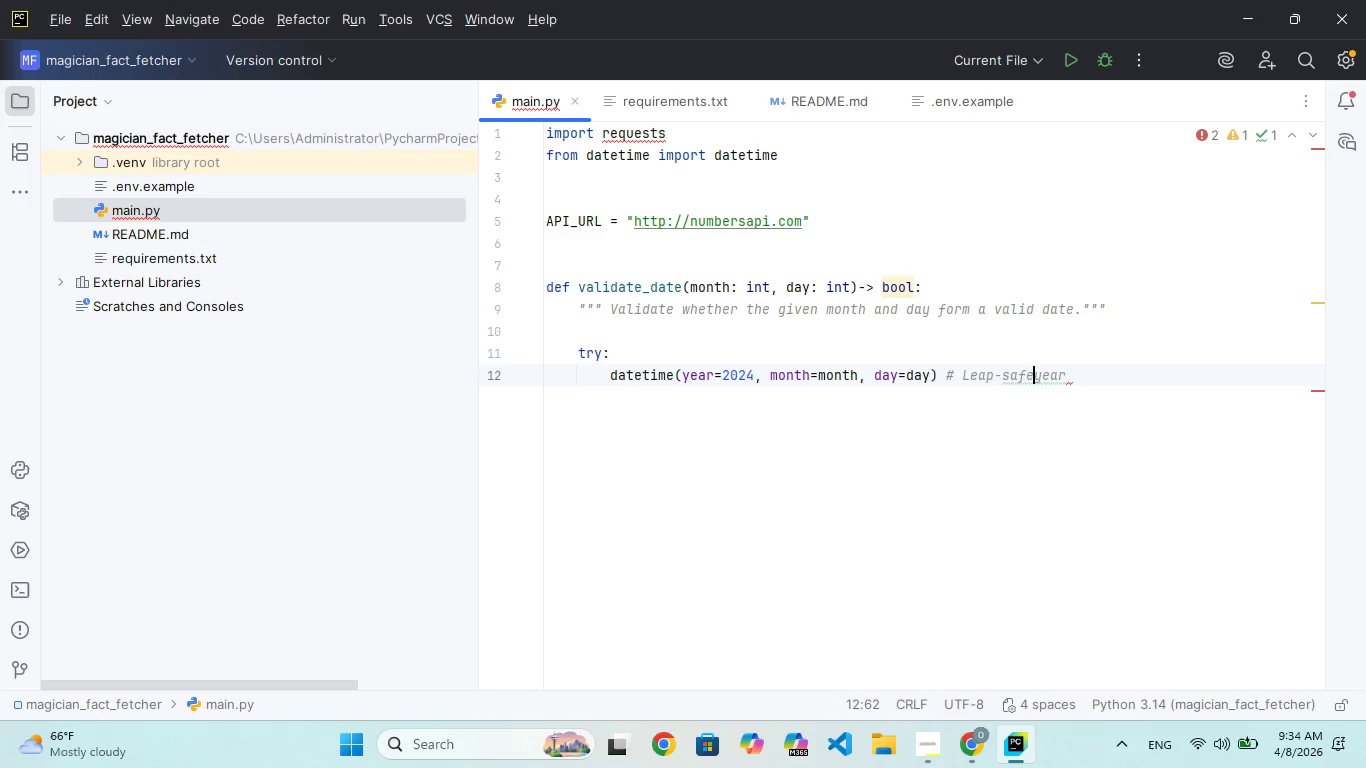 
key(Space)
 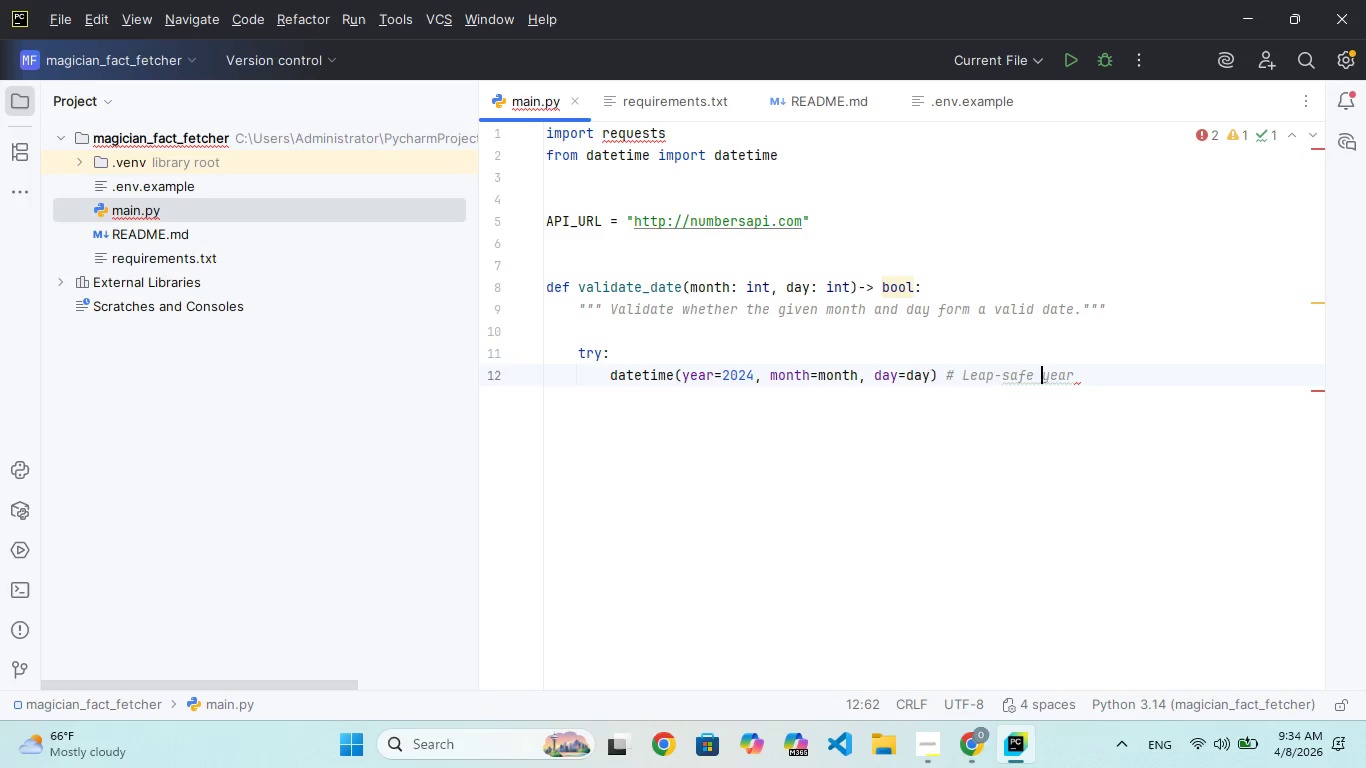 
key(ArrowRight)
 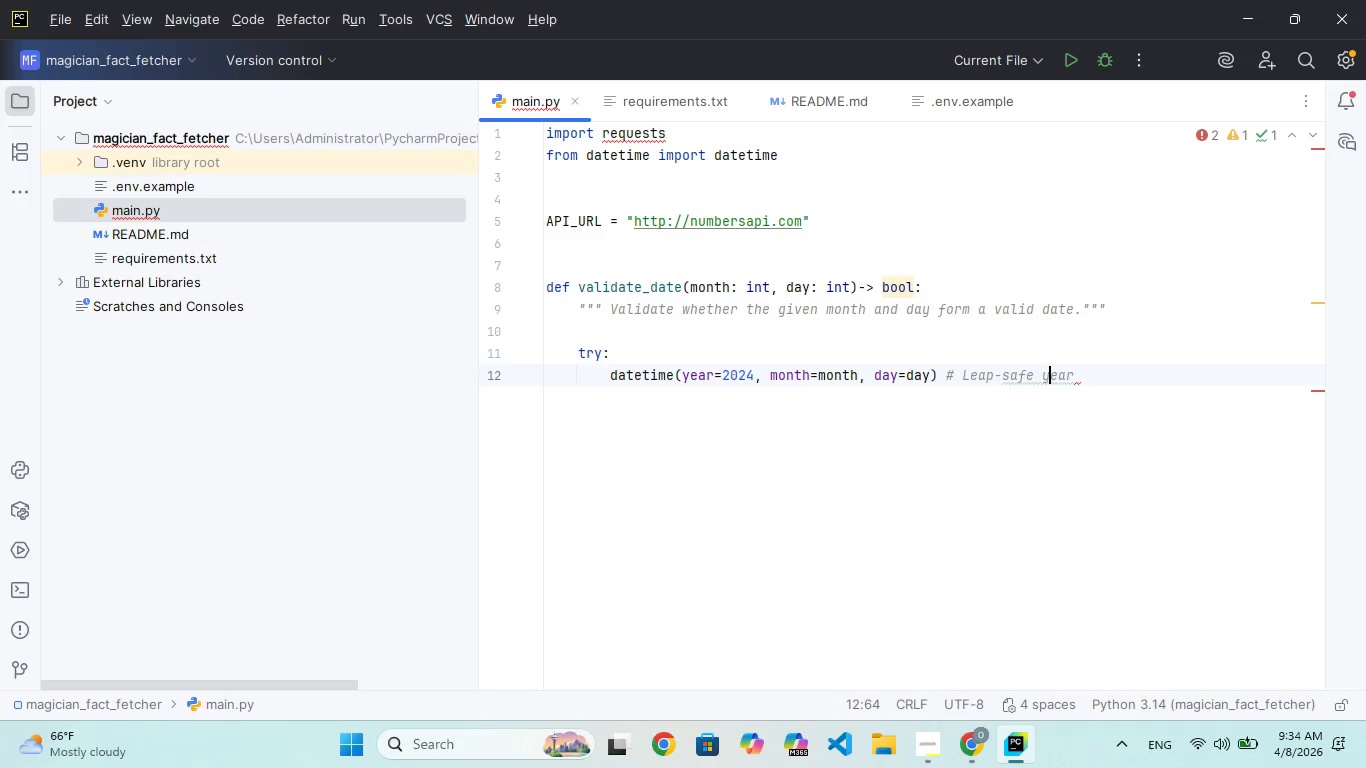 
key(ArrowRight)
 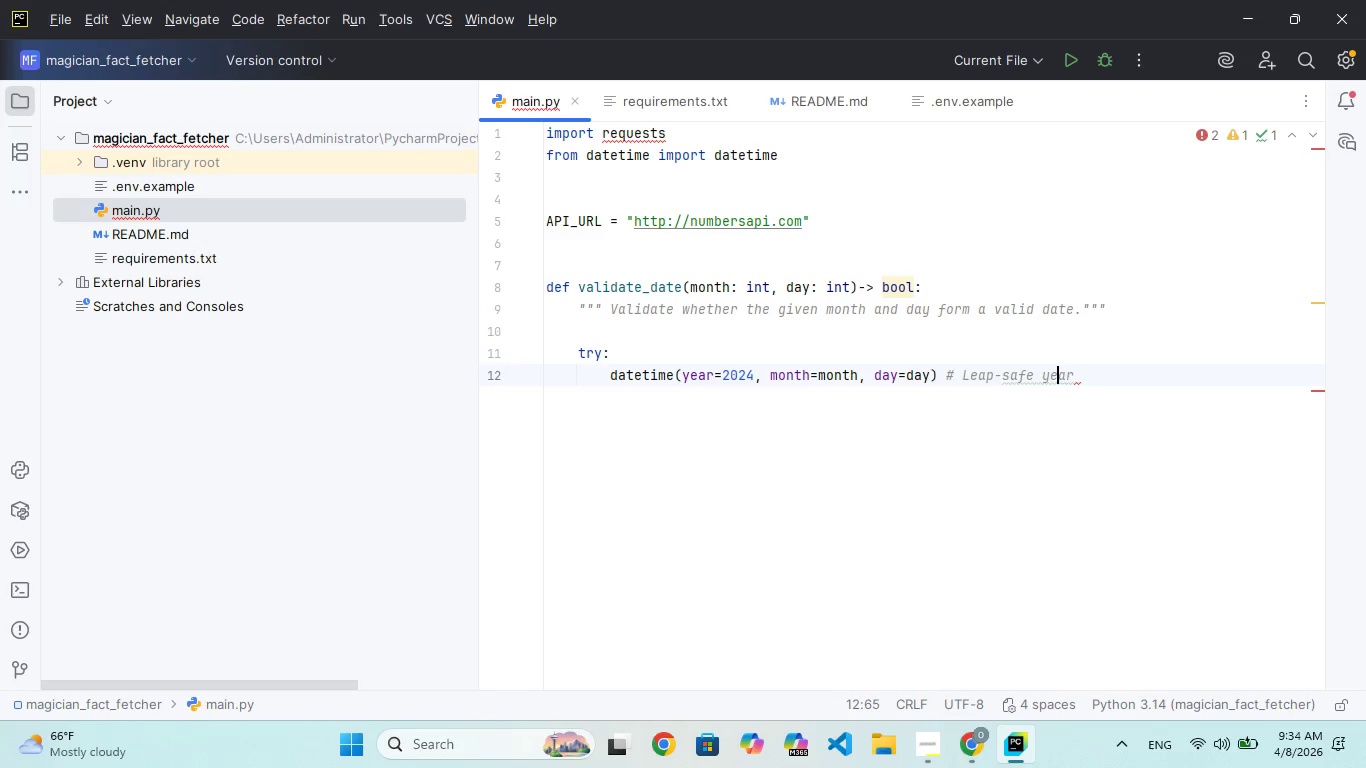 
key(ArrowRight)
 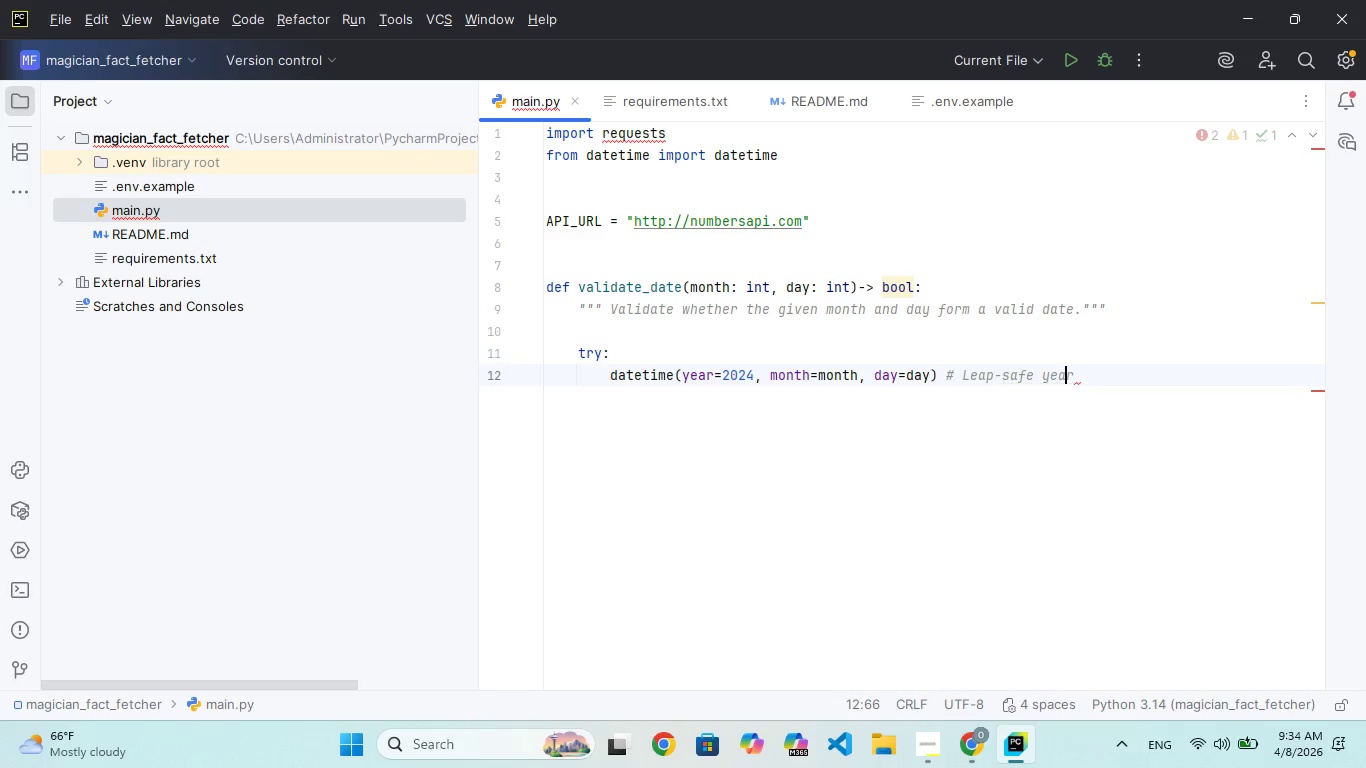 
key(ArrowRight)
 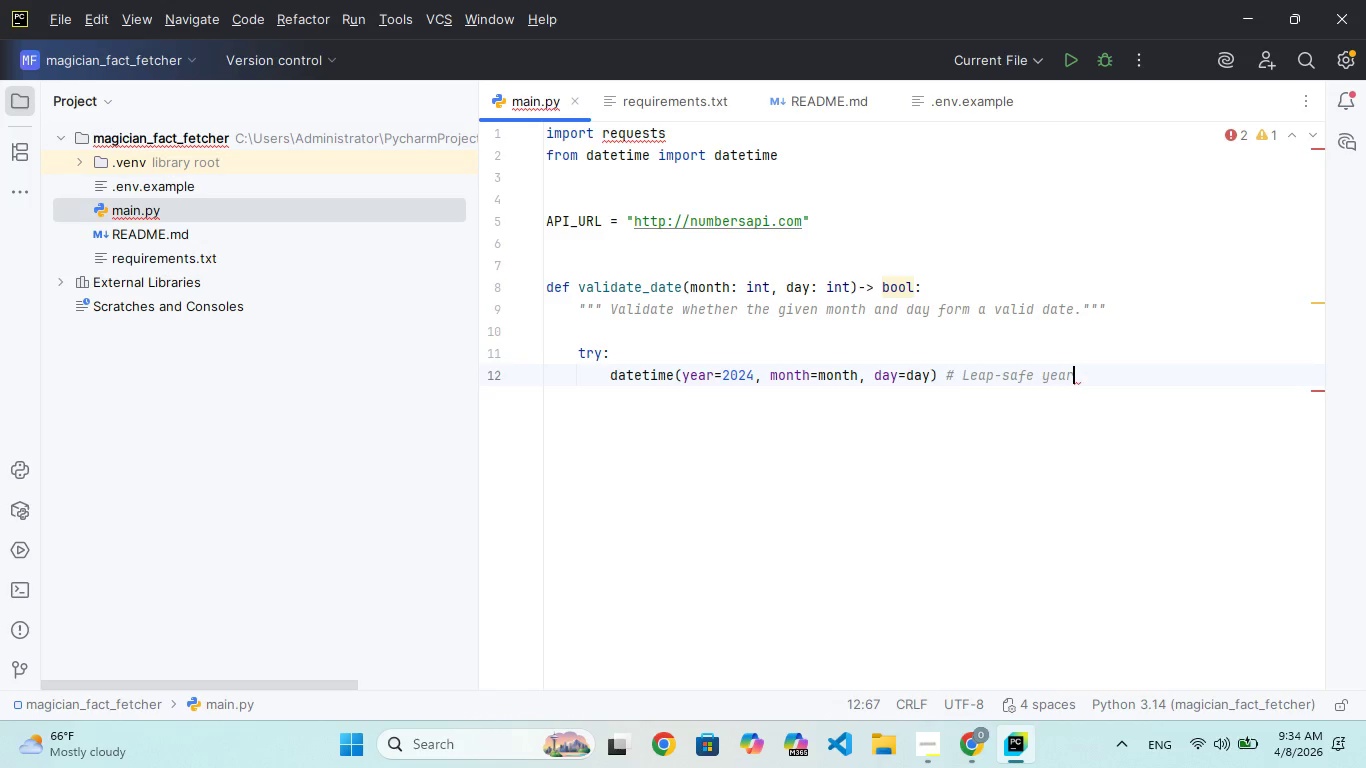 
key(Enter)
 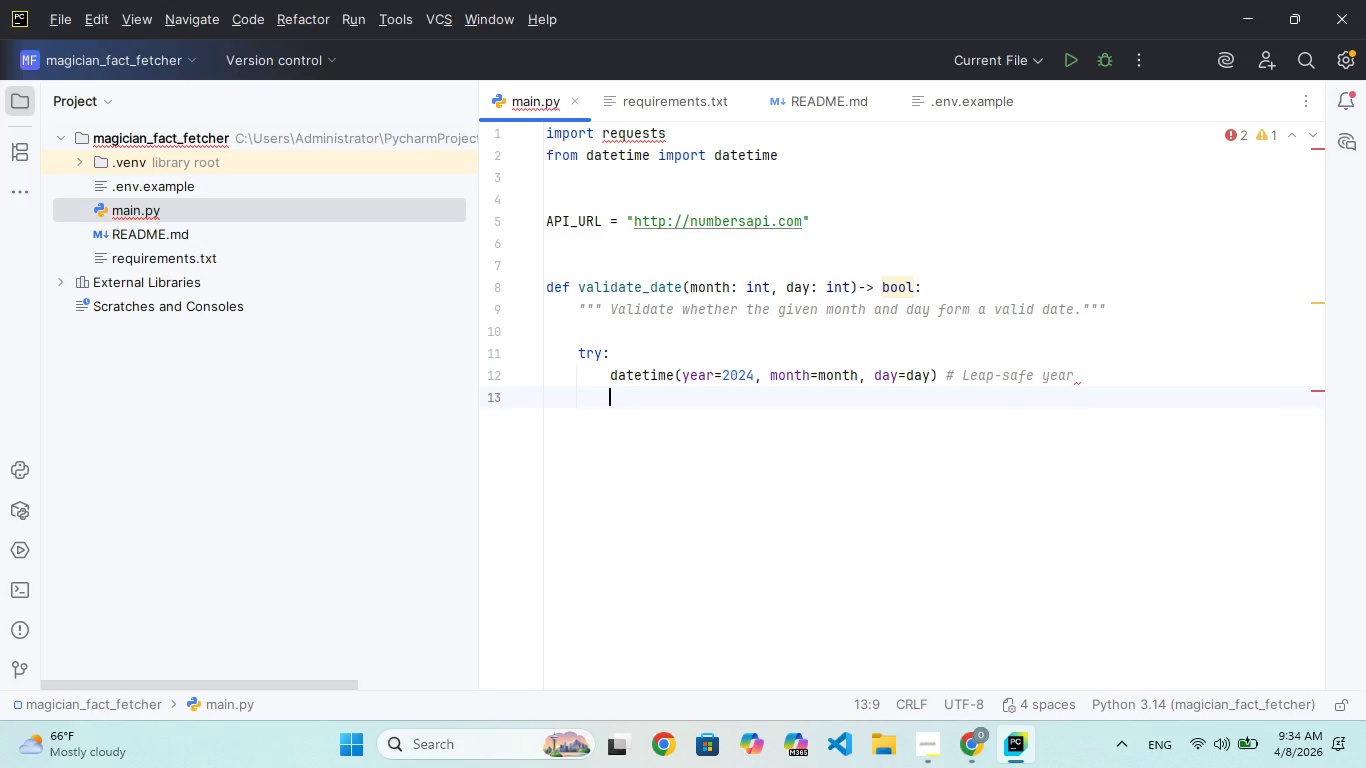 
type(rturn True)
 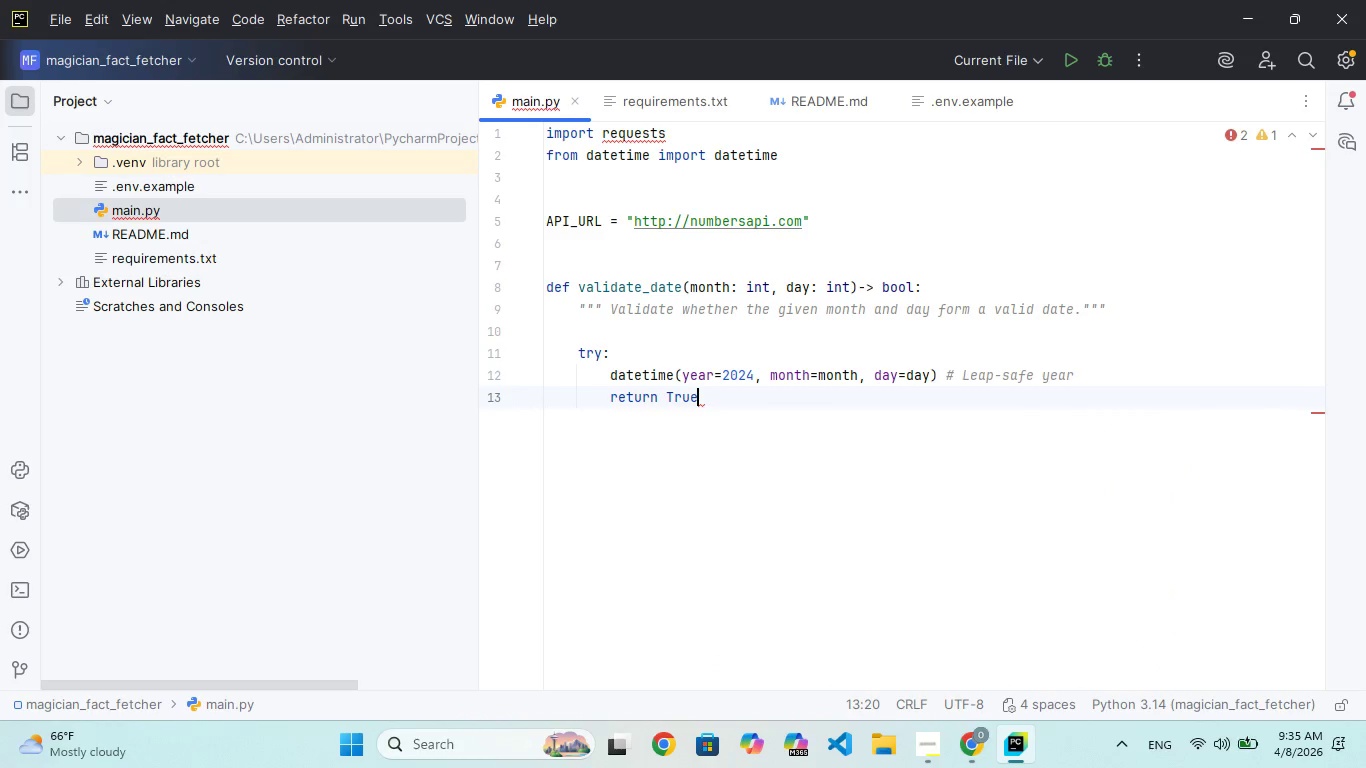 
key(Enter)
 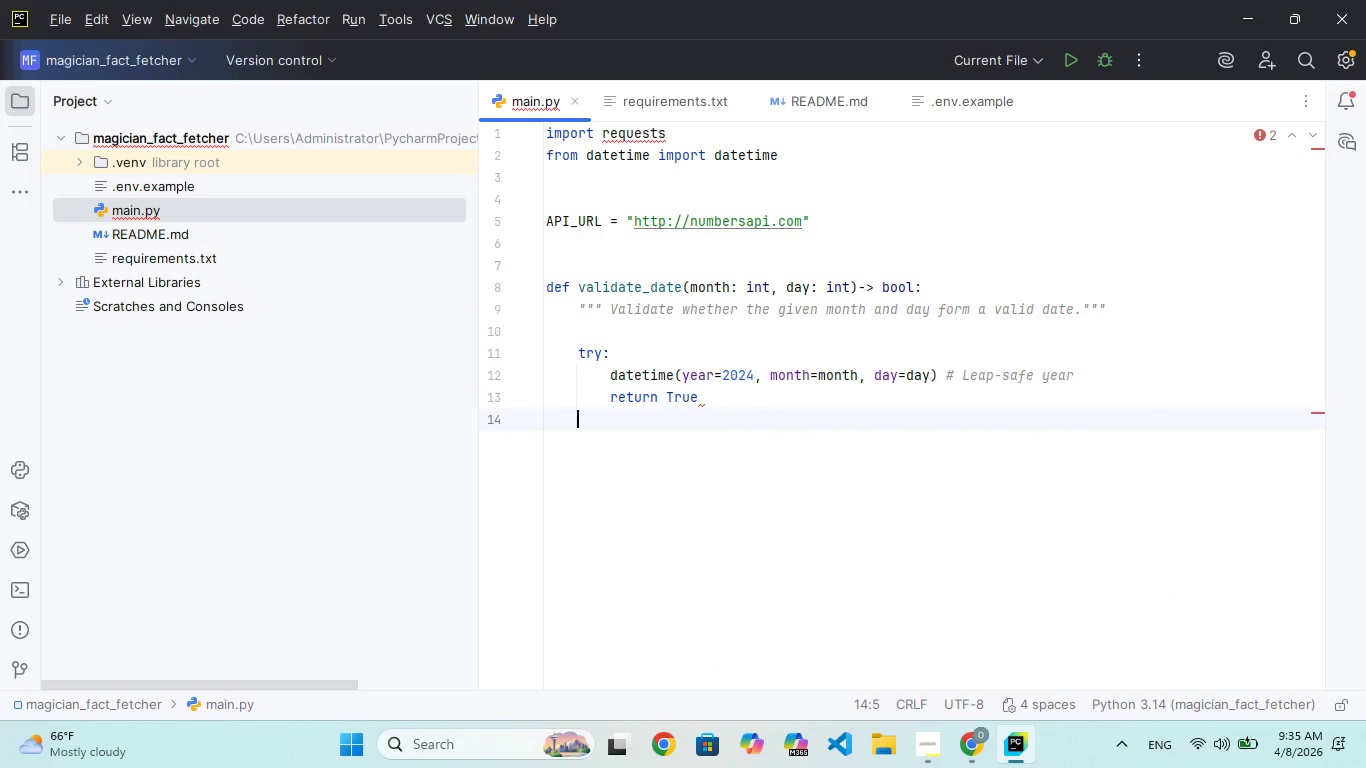 
type(excet Valu:)
 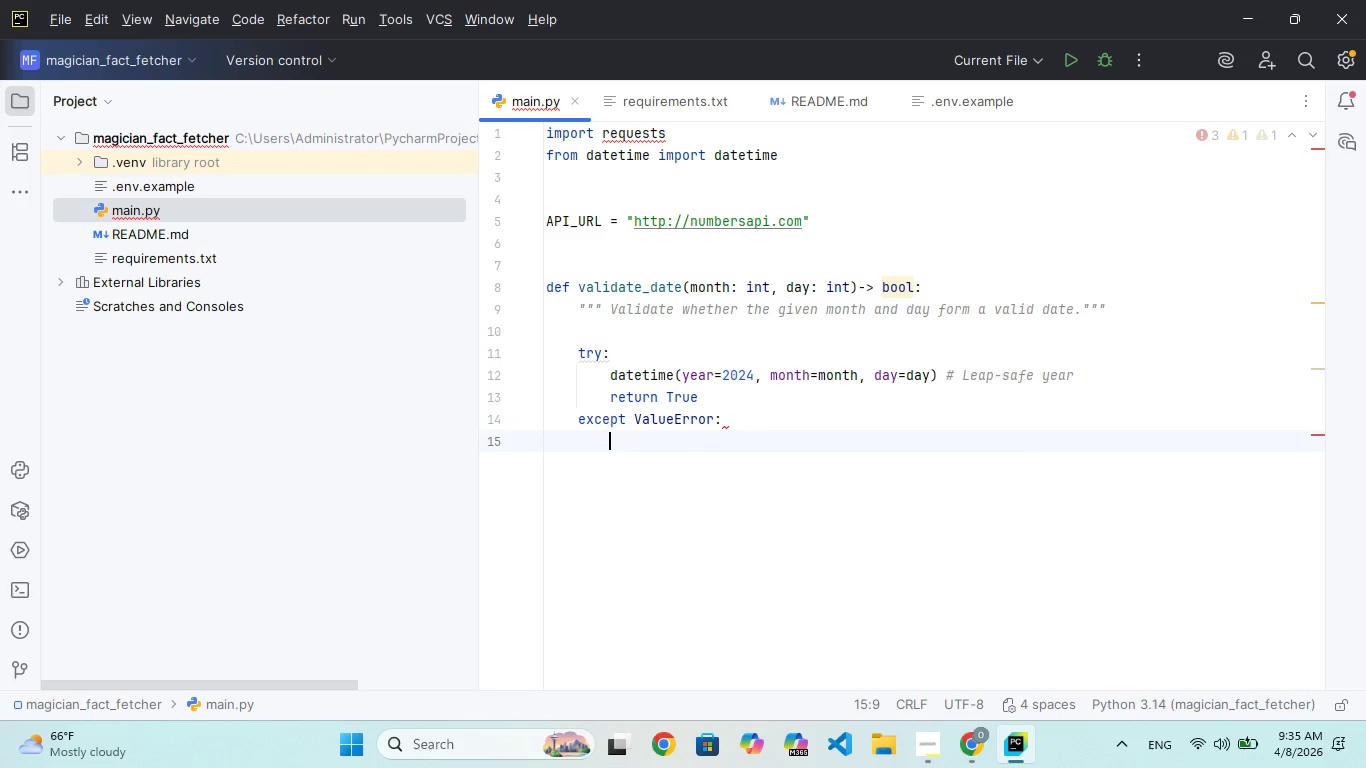 
hold_key(key=P, duration=0.36)
 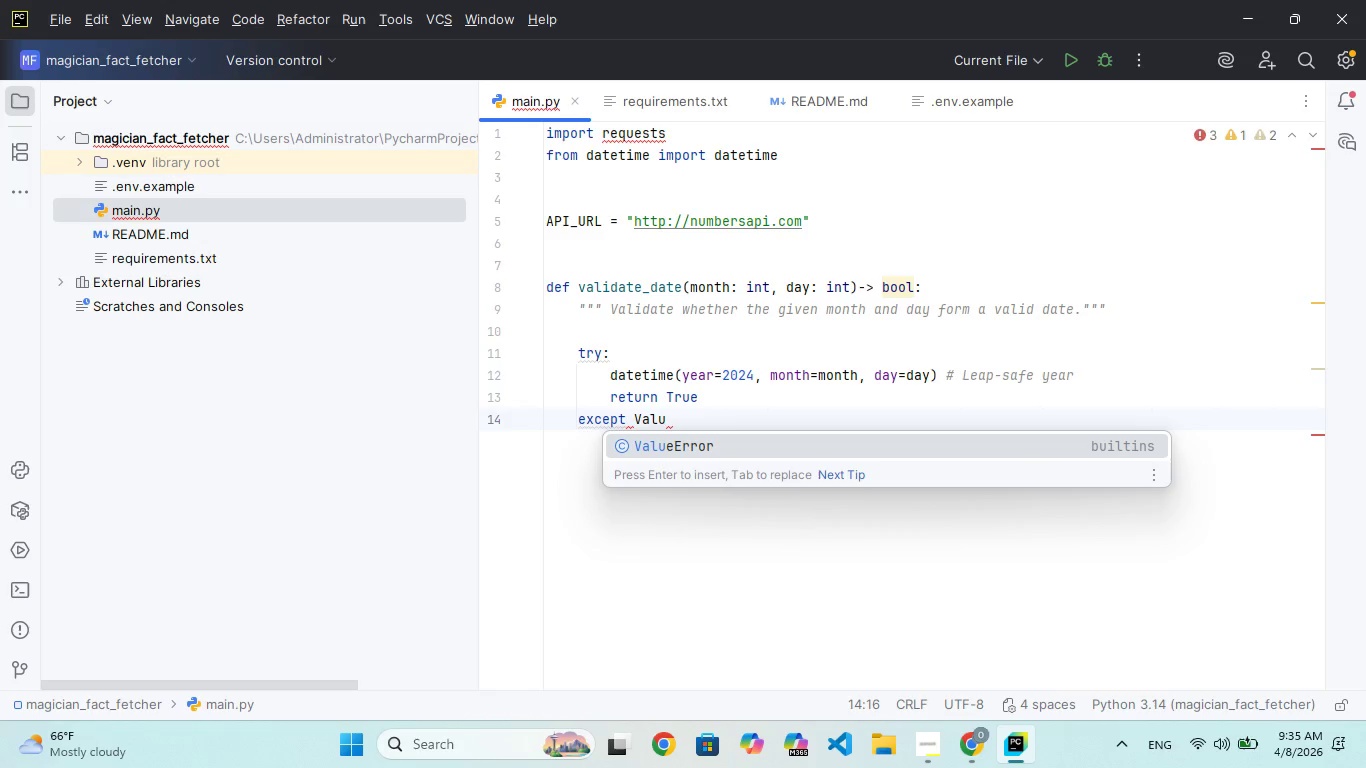 
hold_key(key=Enter, duration=0.33)
 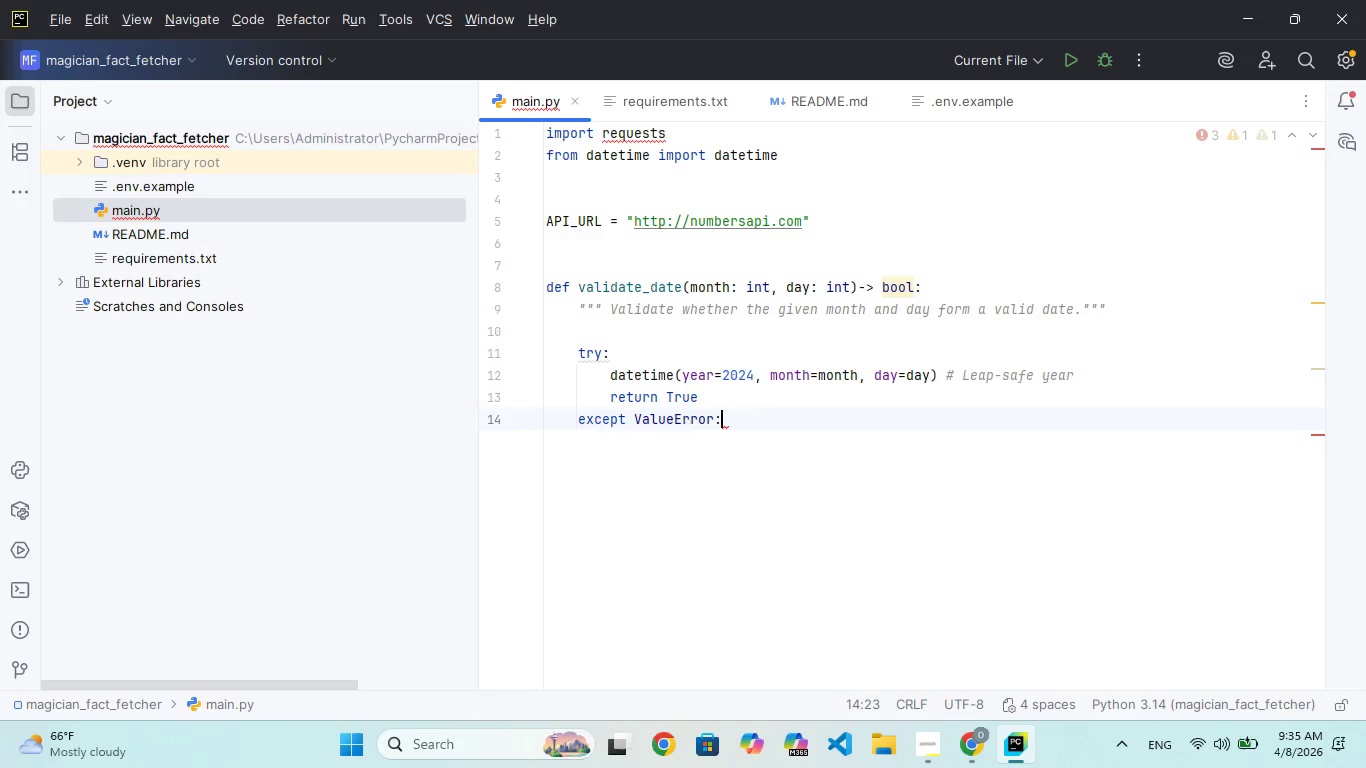 
key(Enter)
 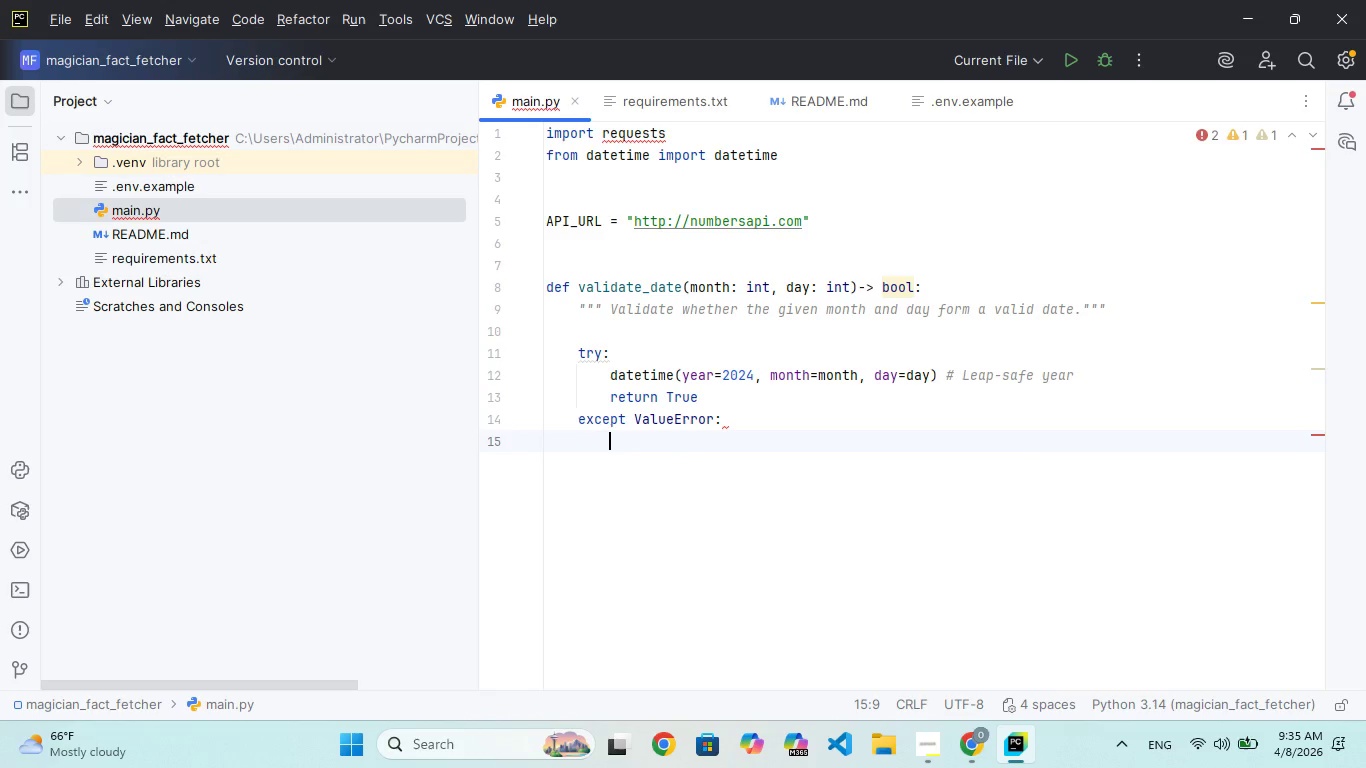 
type(return false)
 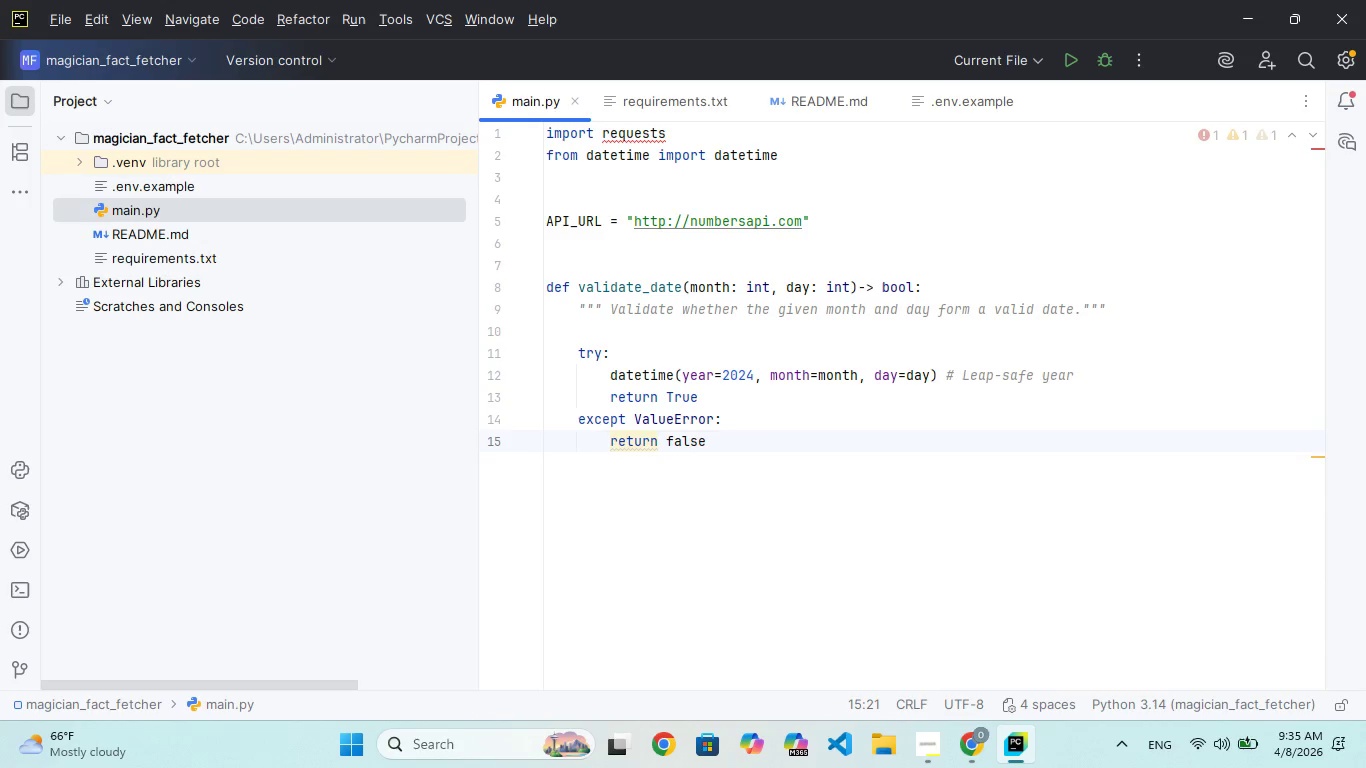 
key(ArrowLeft)
 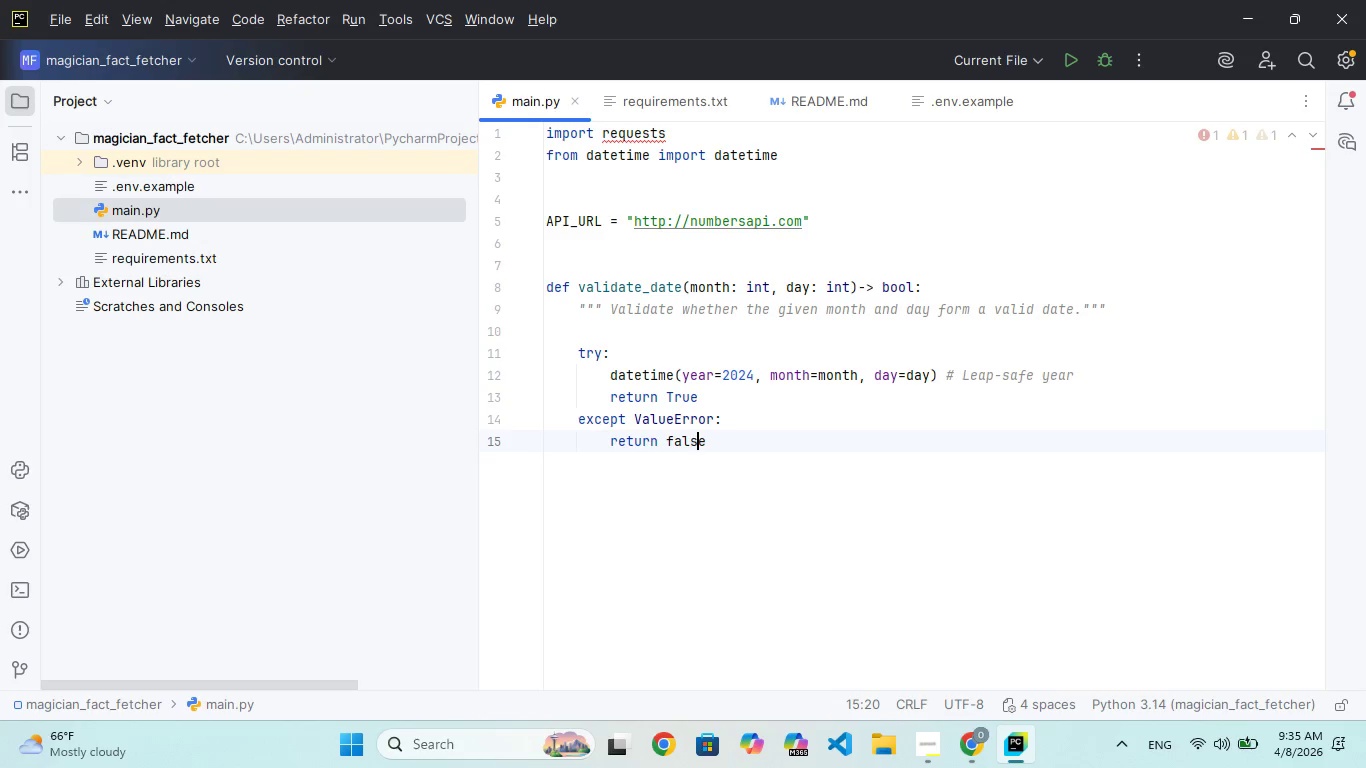 
key(ArrowRight)
 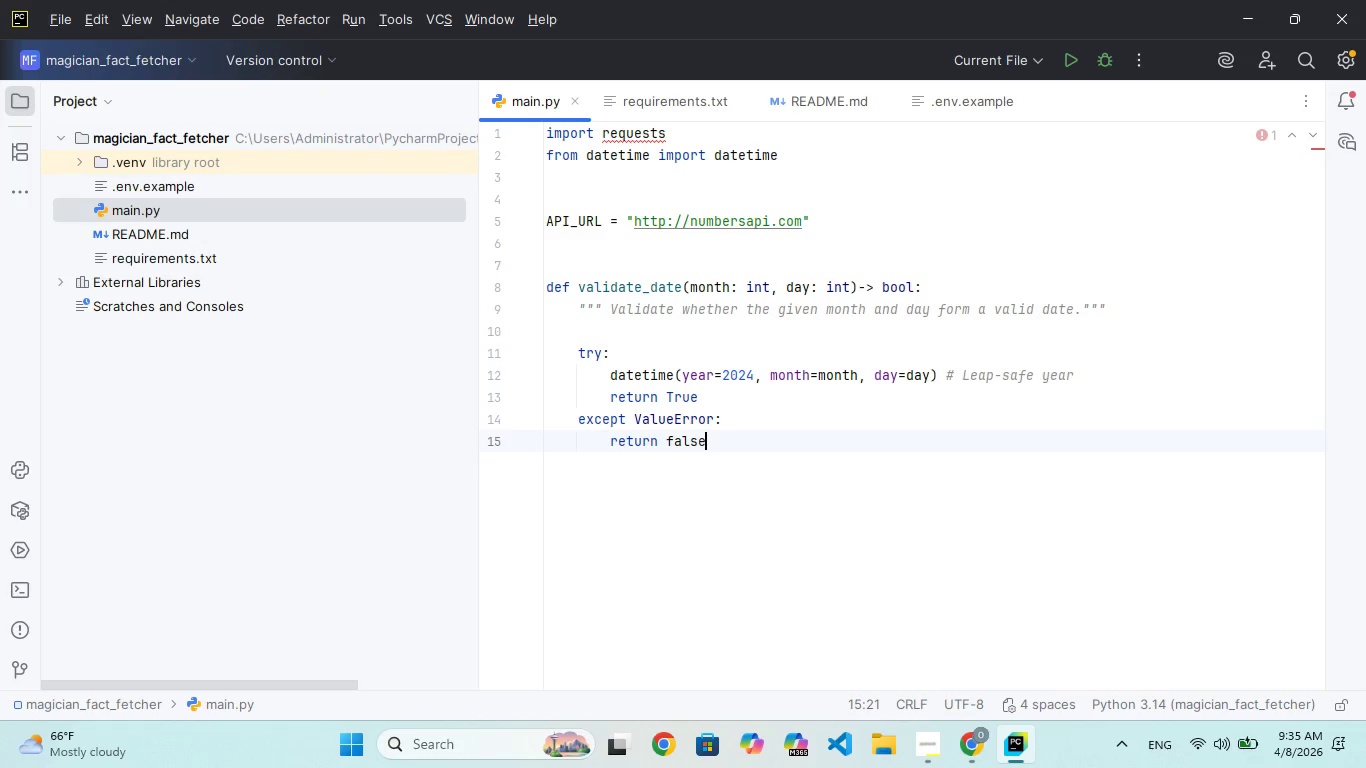 
key(ArrowLeft)
 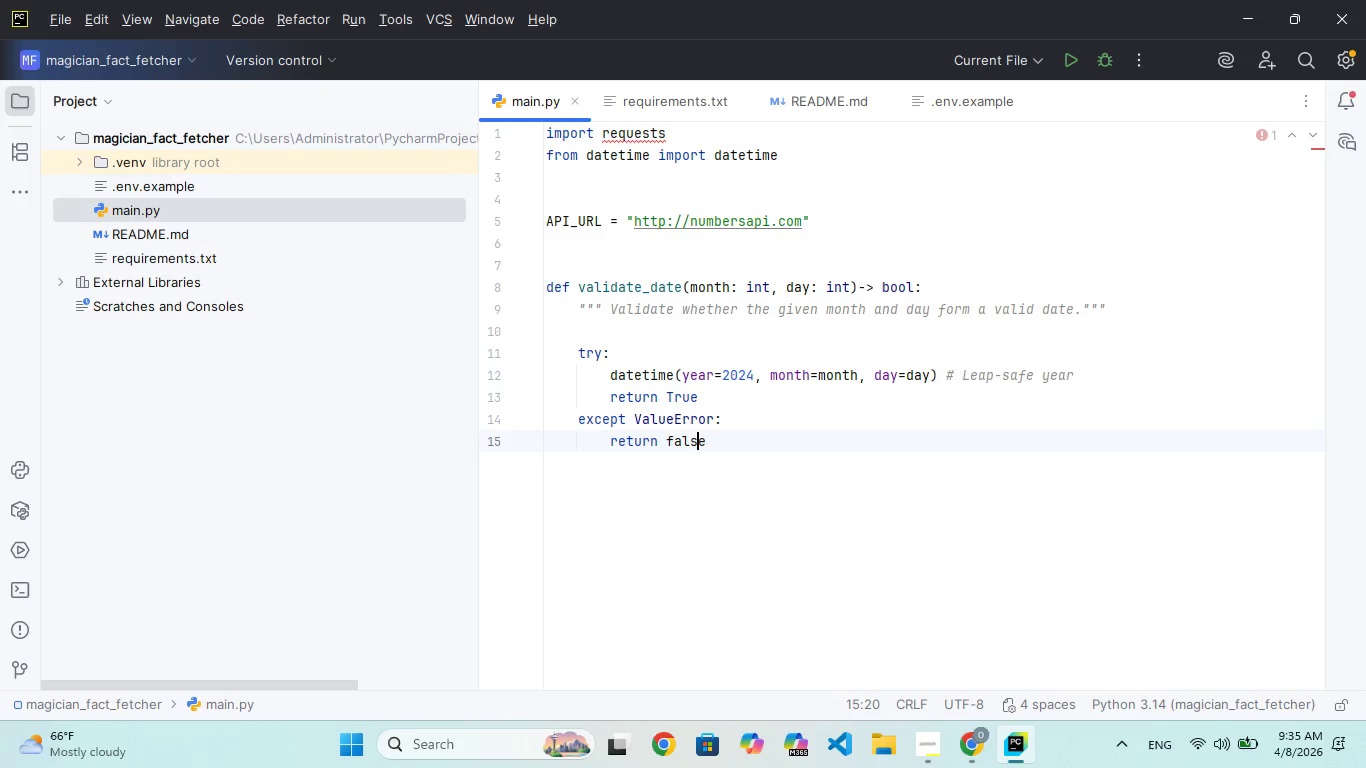 
key(ArrowLeft)
 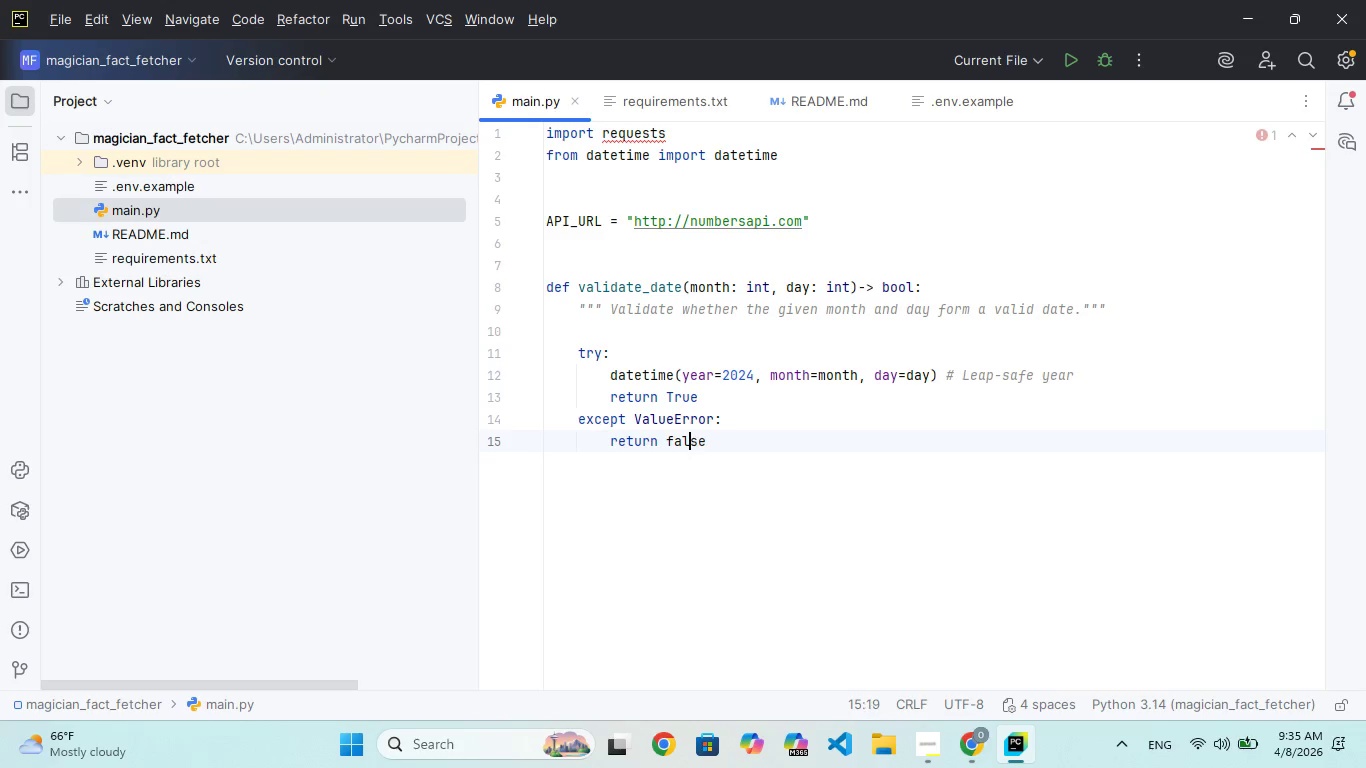 
key(ArrowLeft)
 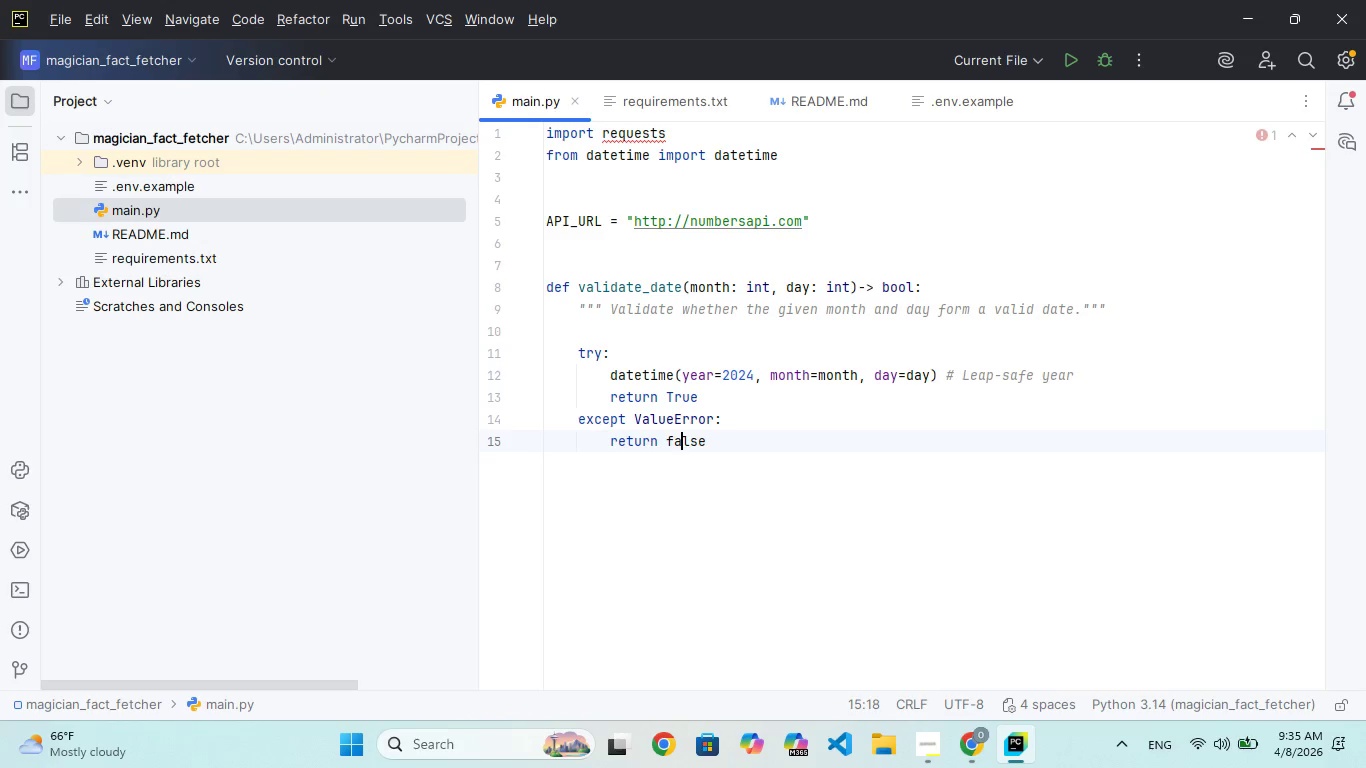 
key(ArrowLeft)
 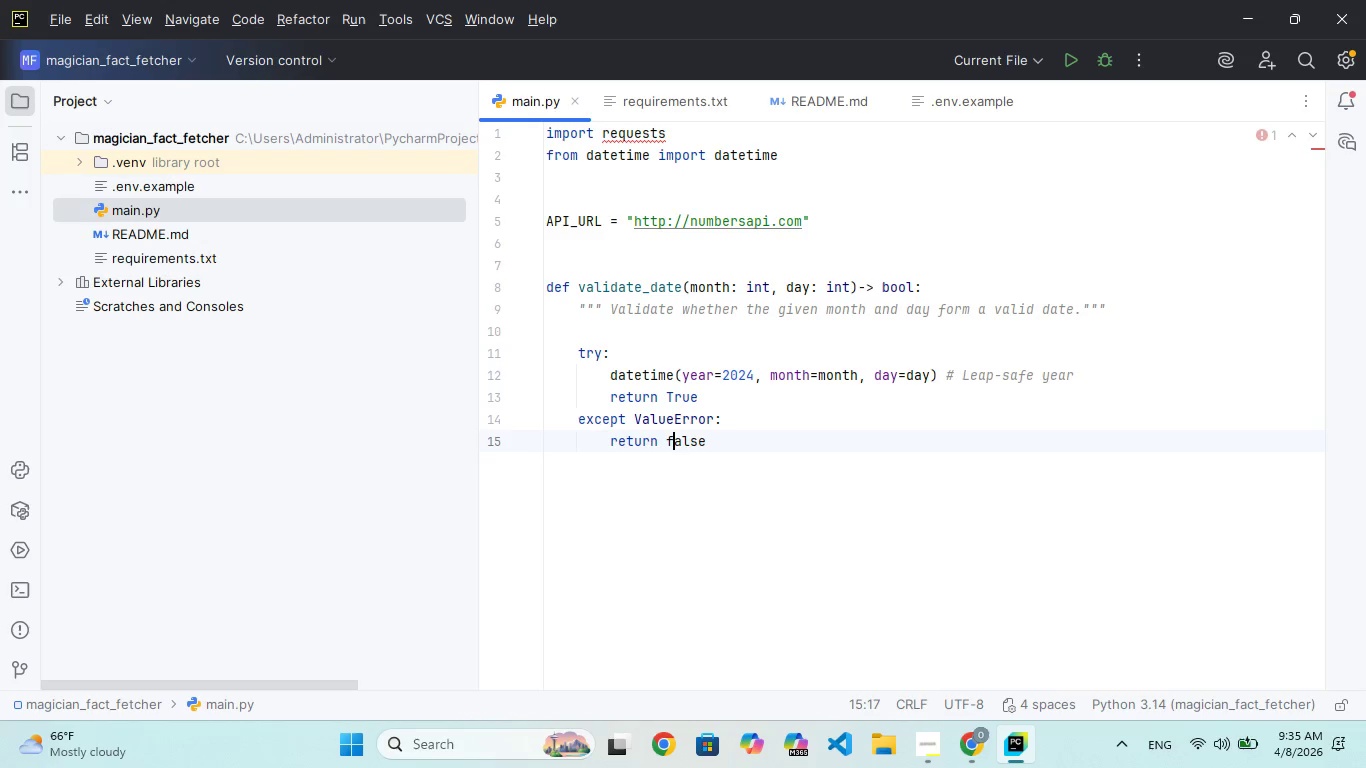 
key(Backspace)
 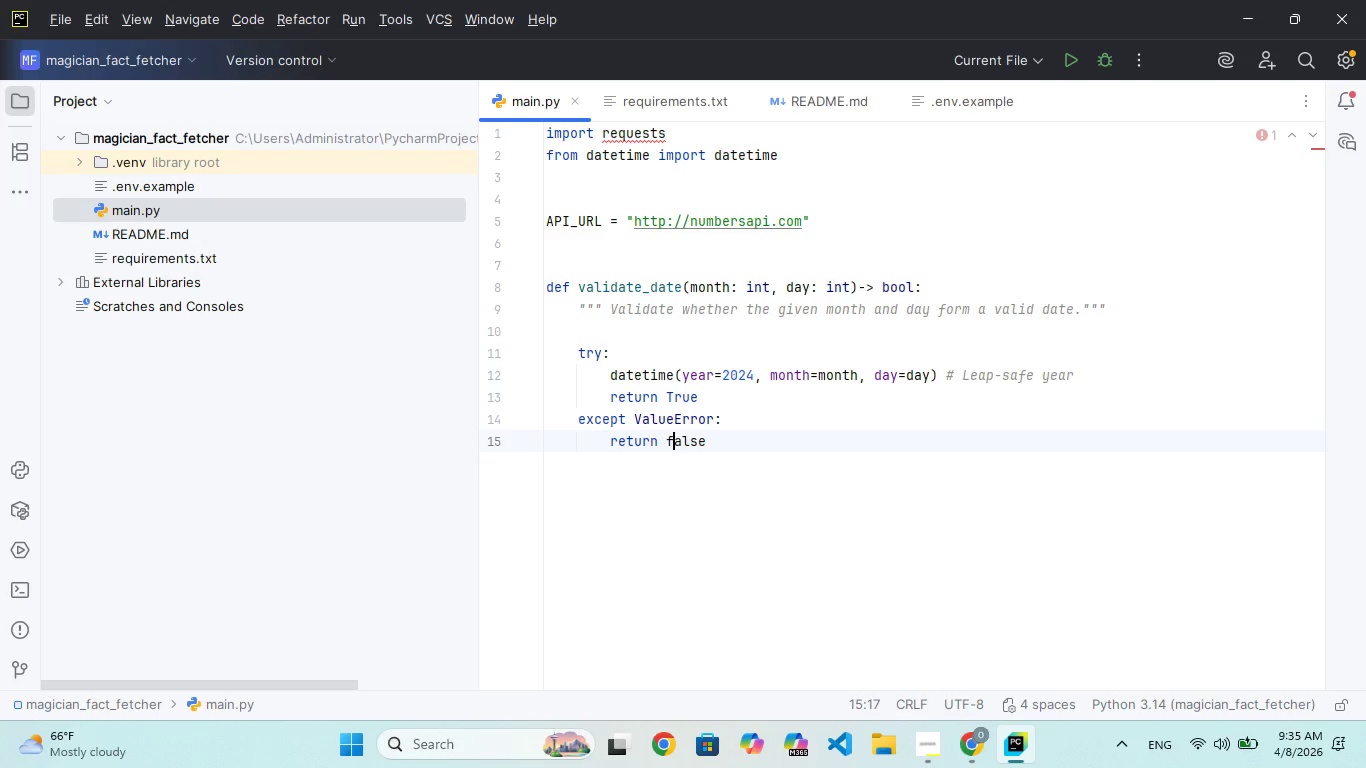 
key(CapsLock)
 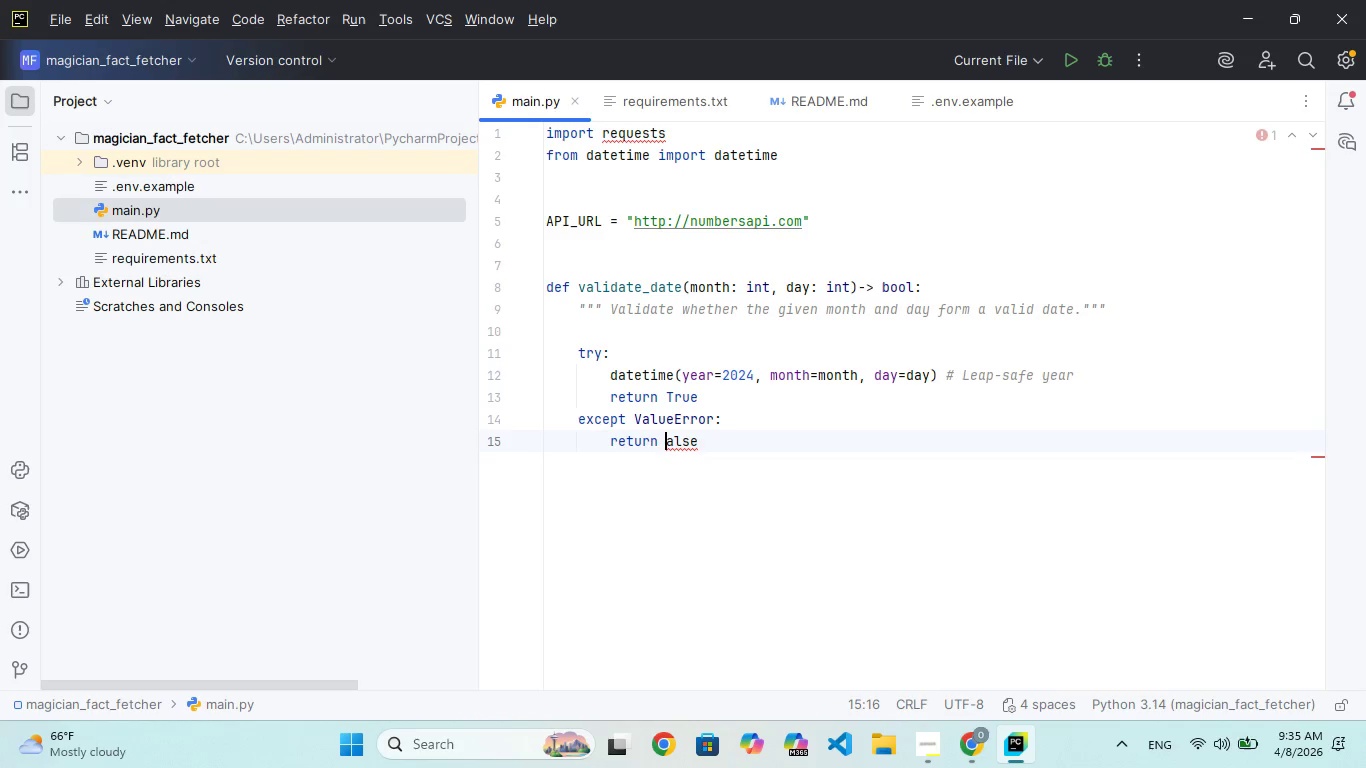 
key(F)
 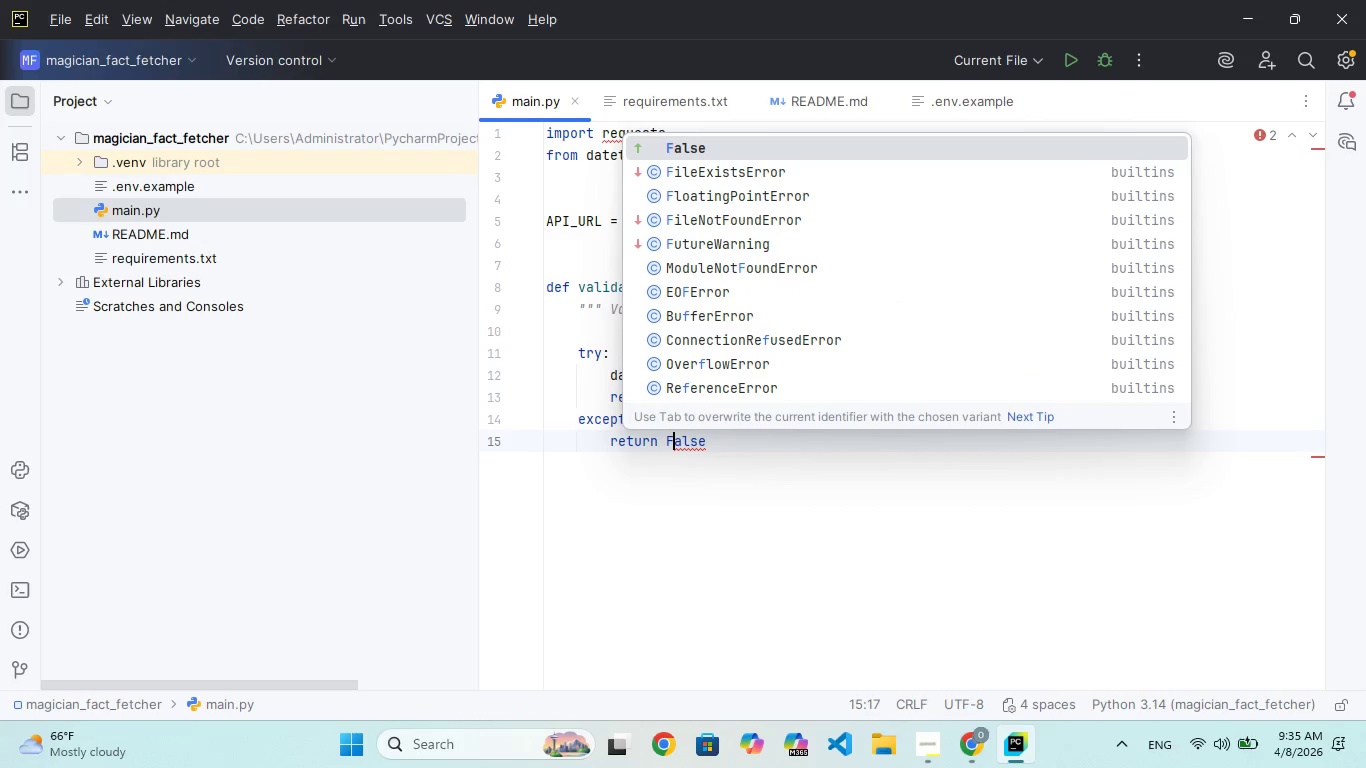 
key(CapsLock)
 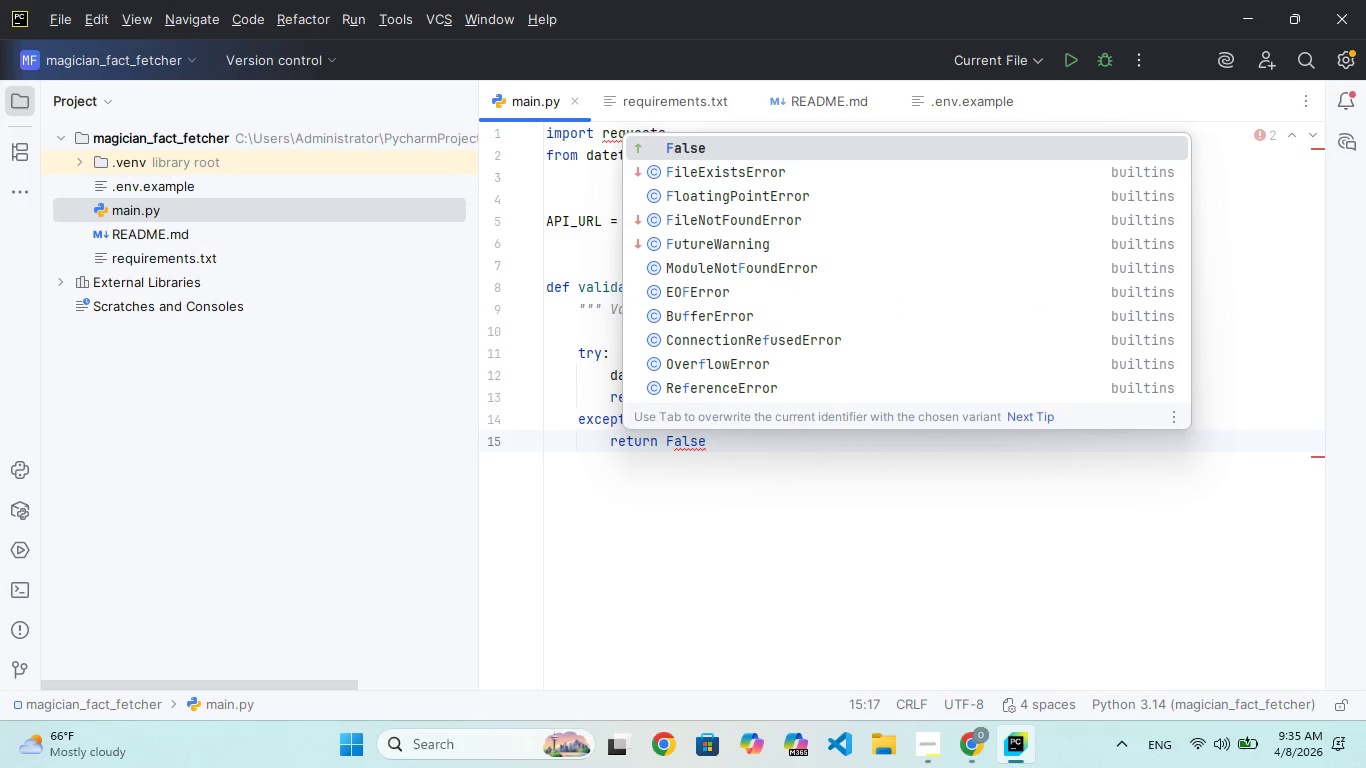 
key(ArrowRight)
 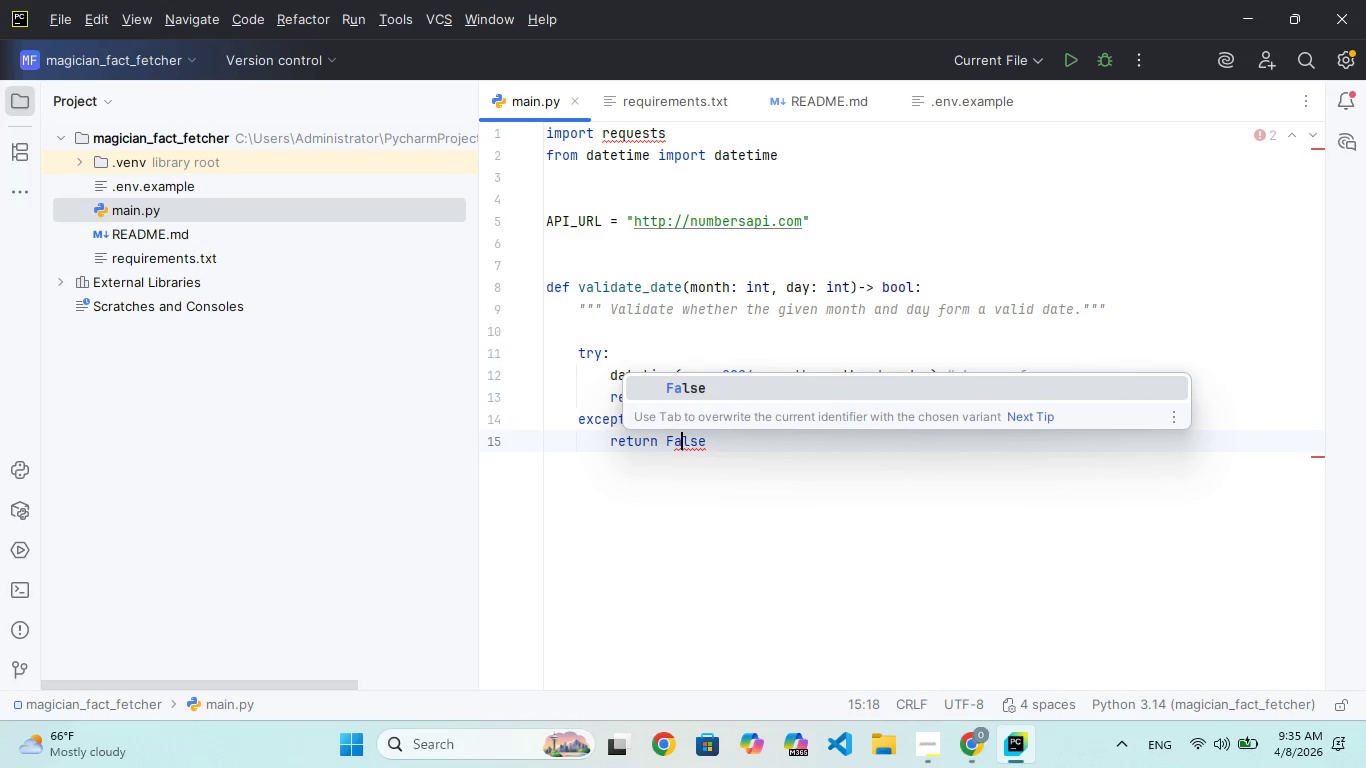 
key(ArrowRight)
 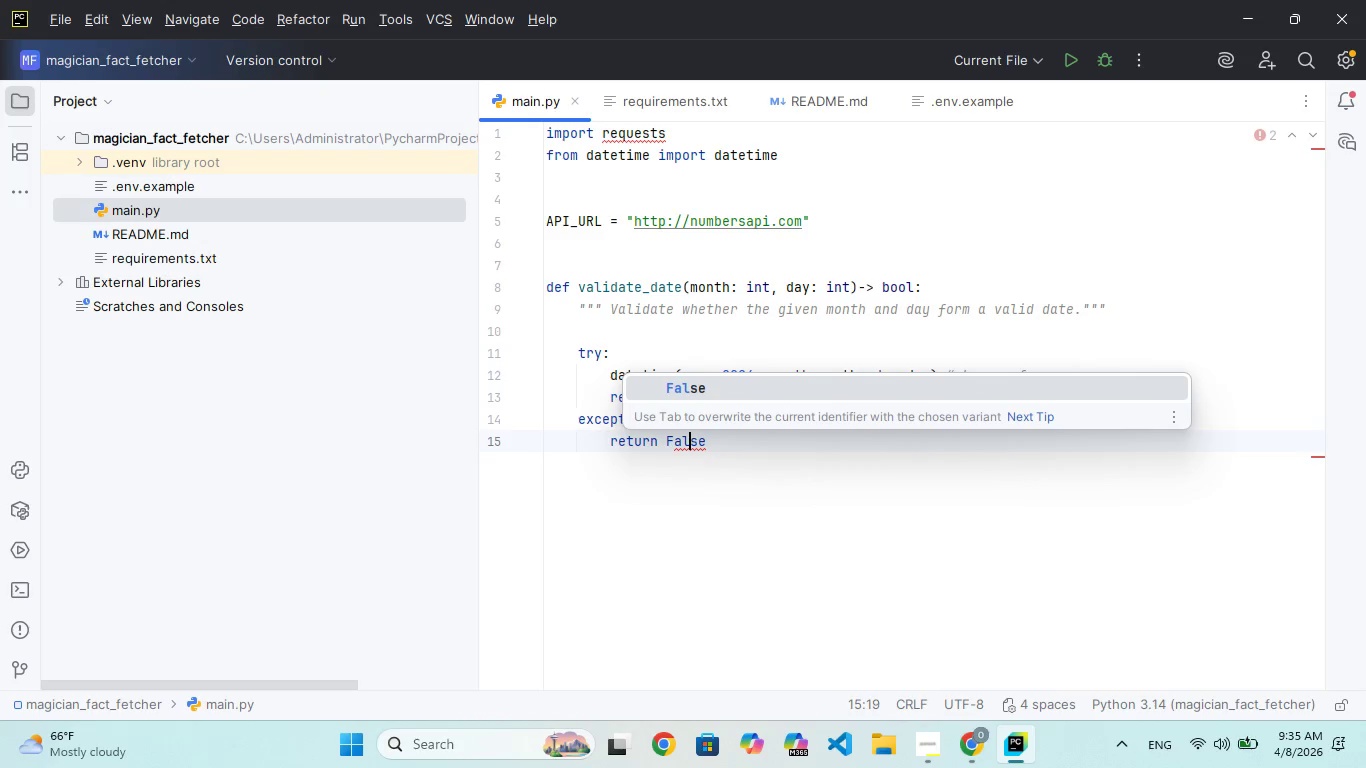 
key(ArrowRight)
 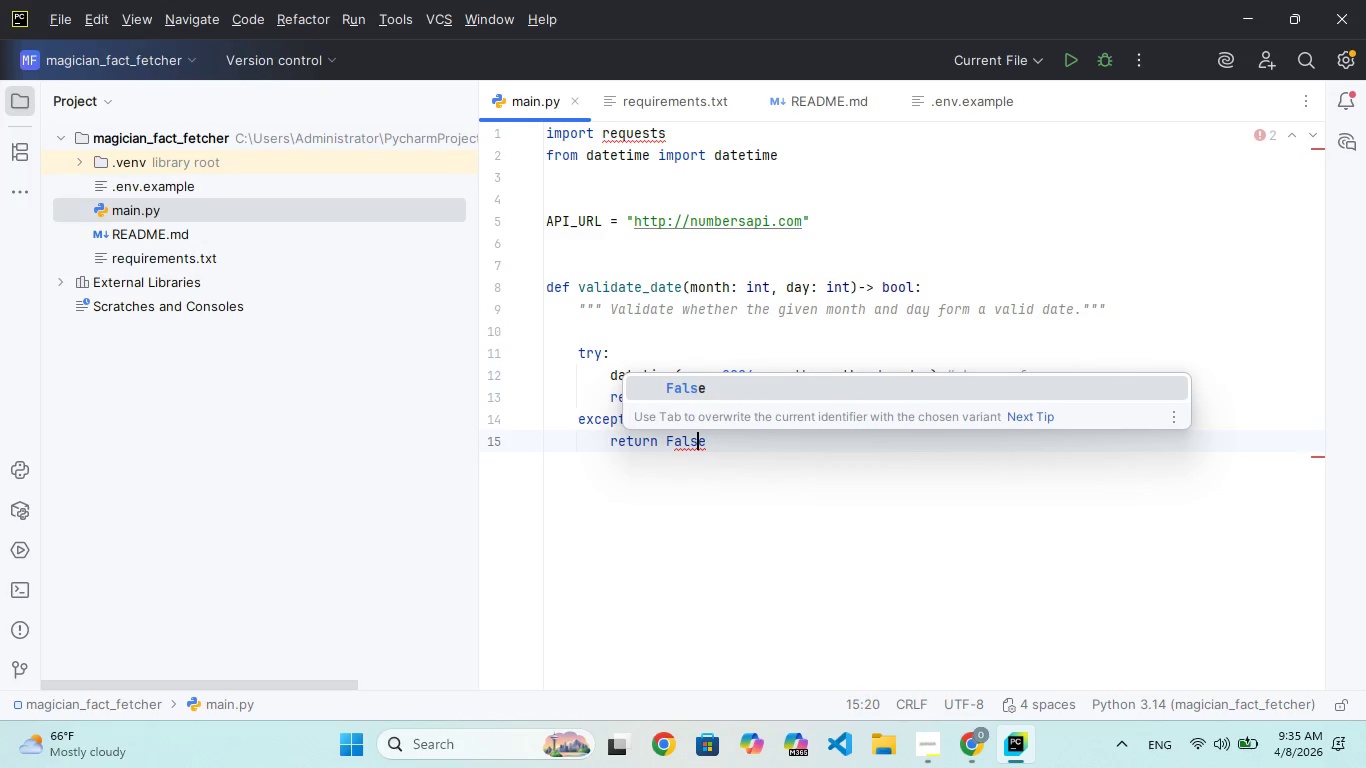 
key(ArrowRight)
 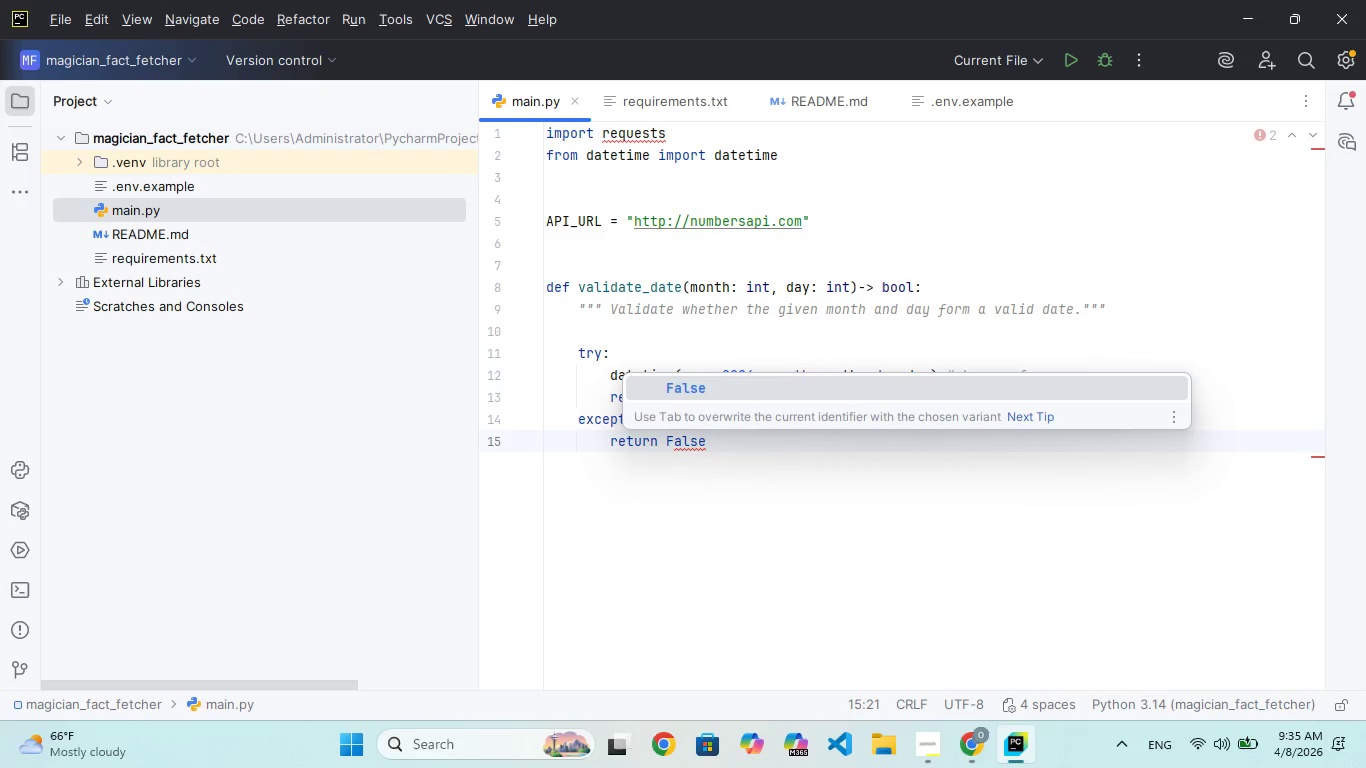 
key(Enter)
 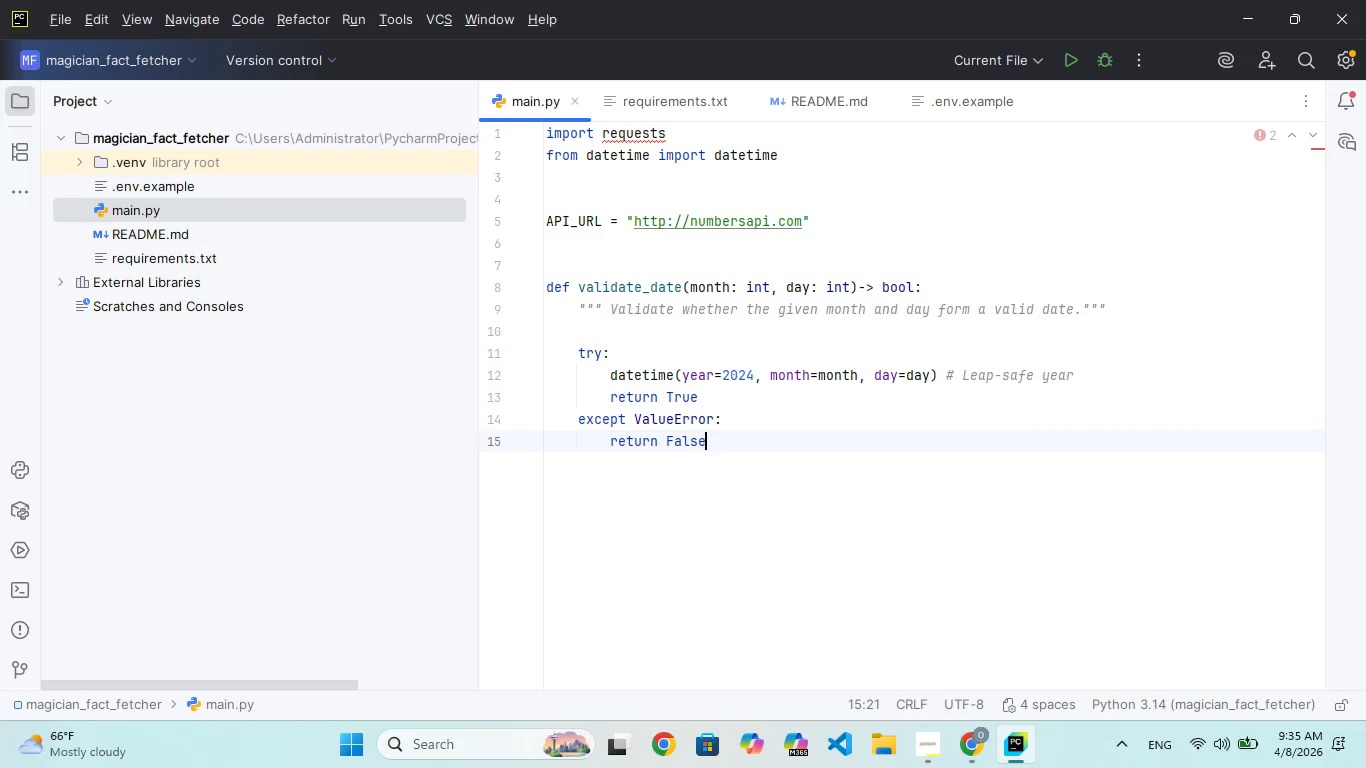 
hold_key(key=Enter, duration=0.34)
 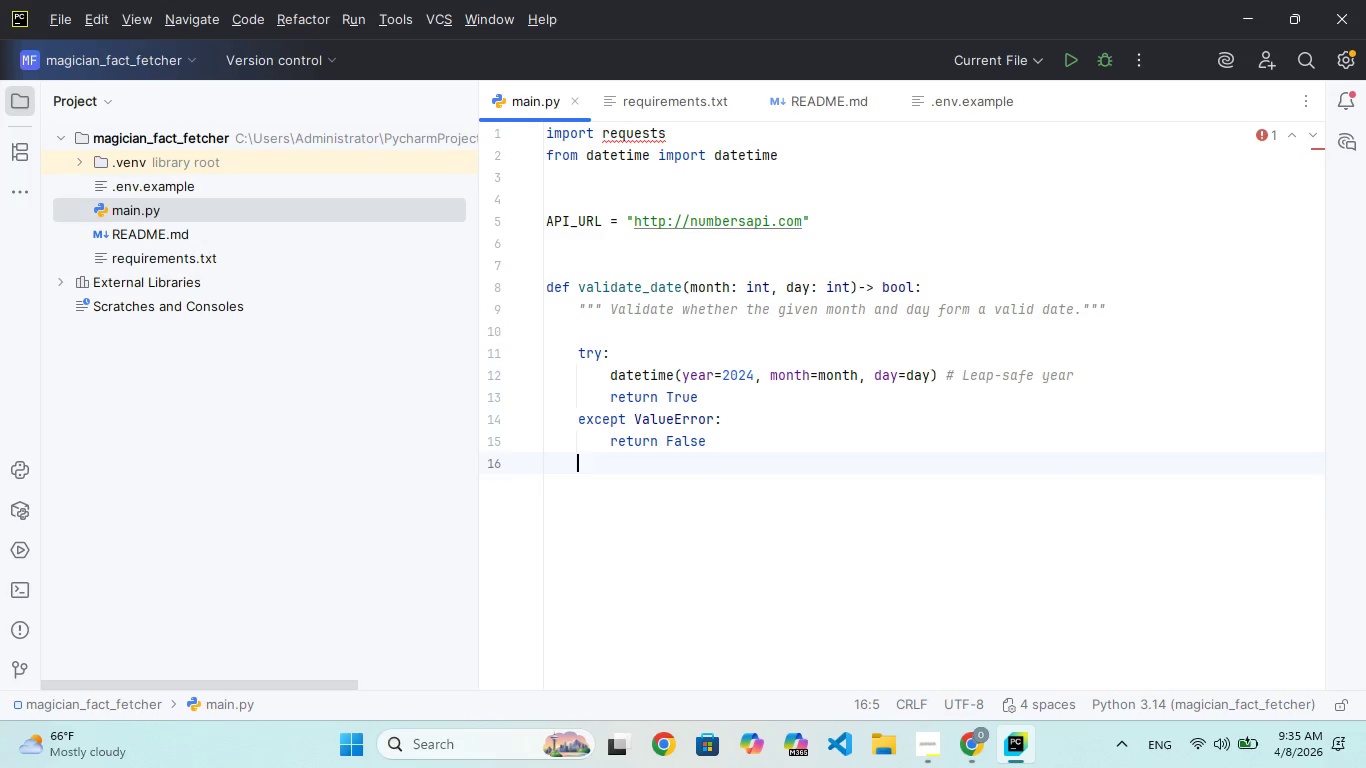 
hold_key(key=Enter, duration=0.34)
 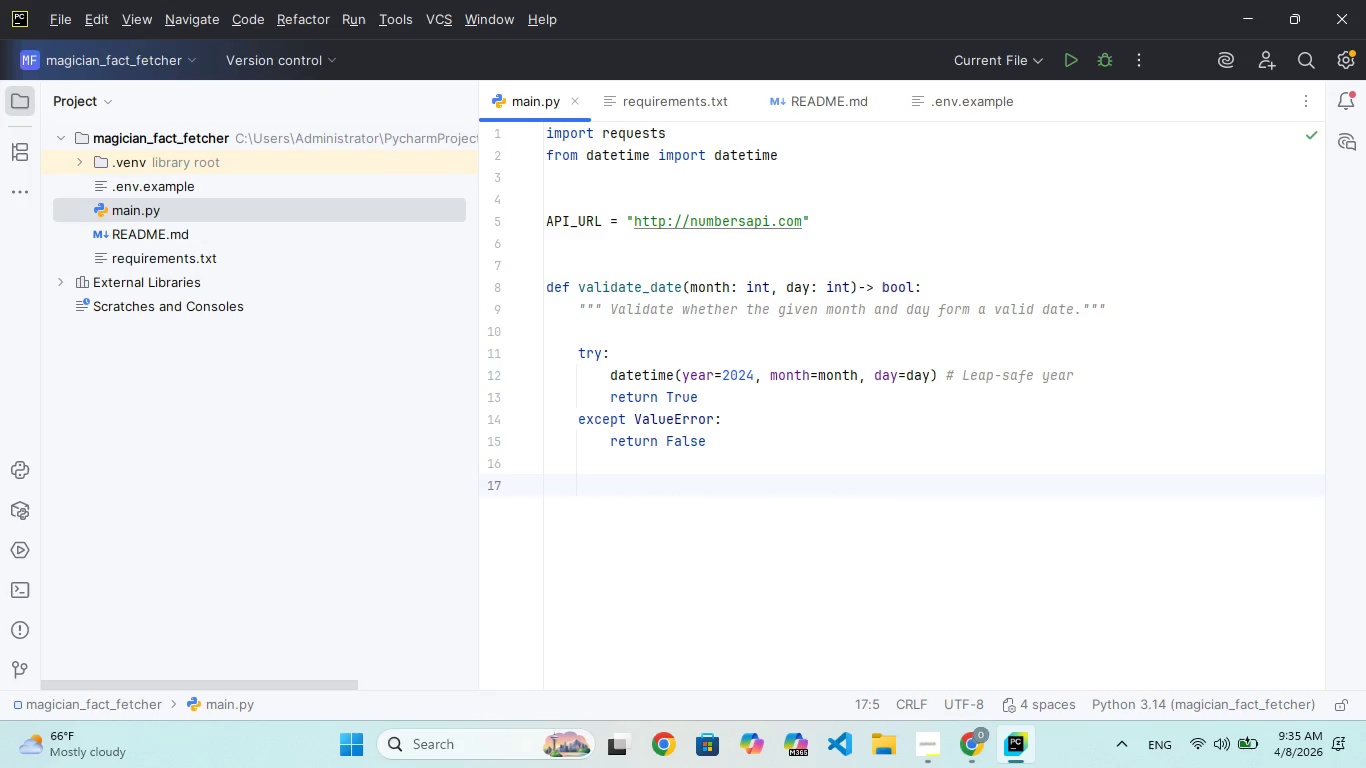 
key(Backspace)
 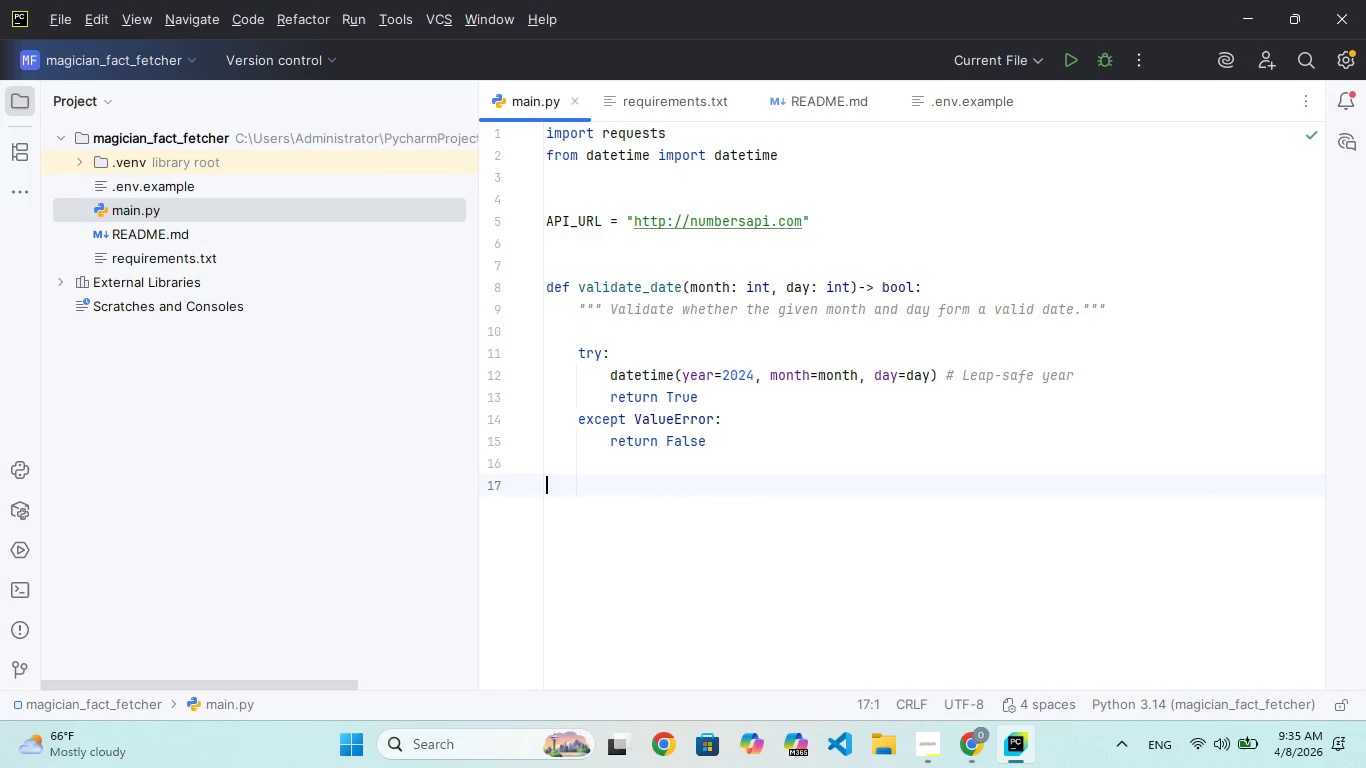 
key(Enter)
 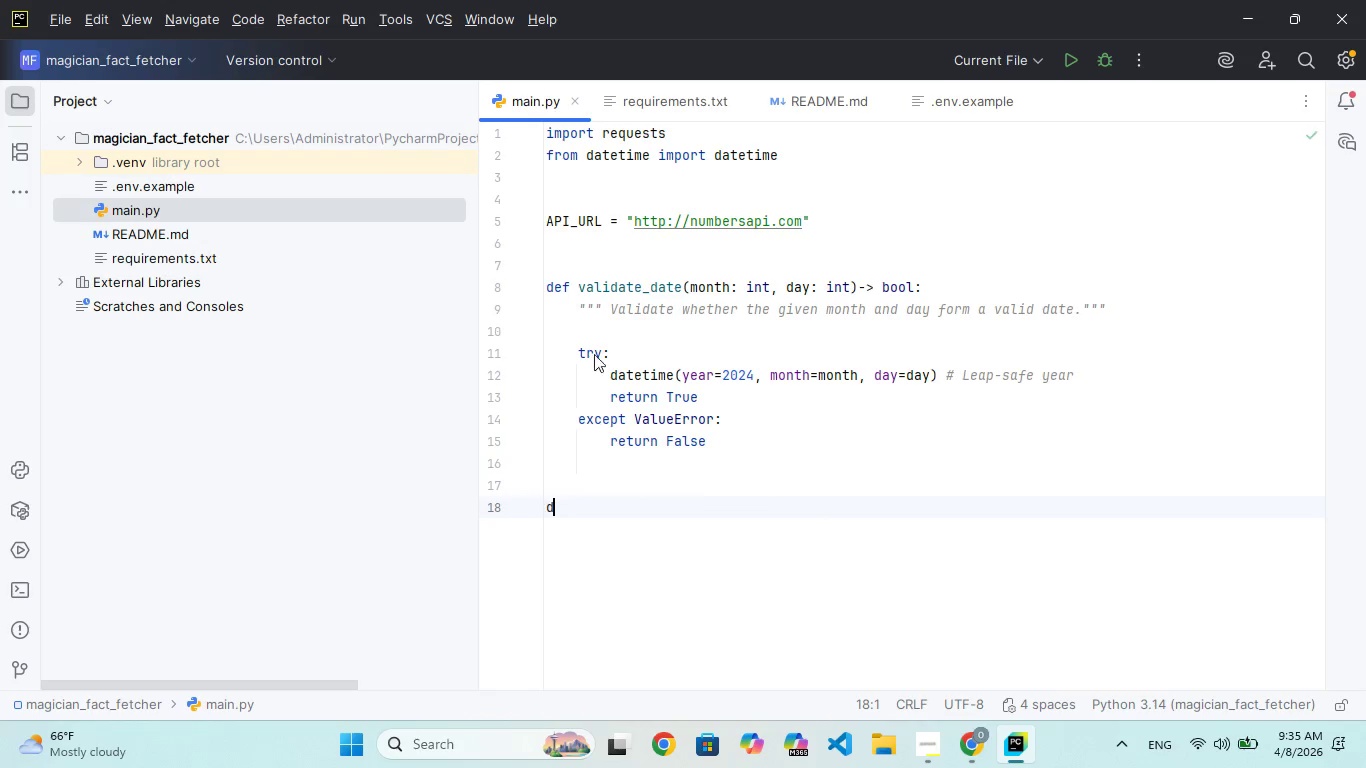 
type(def)
key(Backspace)
key(Backspace)
key(Backspace)
key(Backspace)
type(def fetch_date_fact(month: int, day: int)
 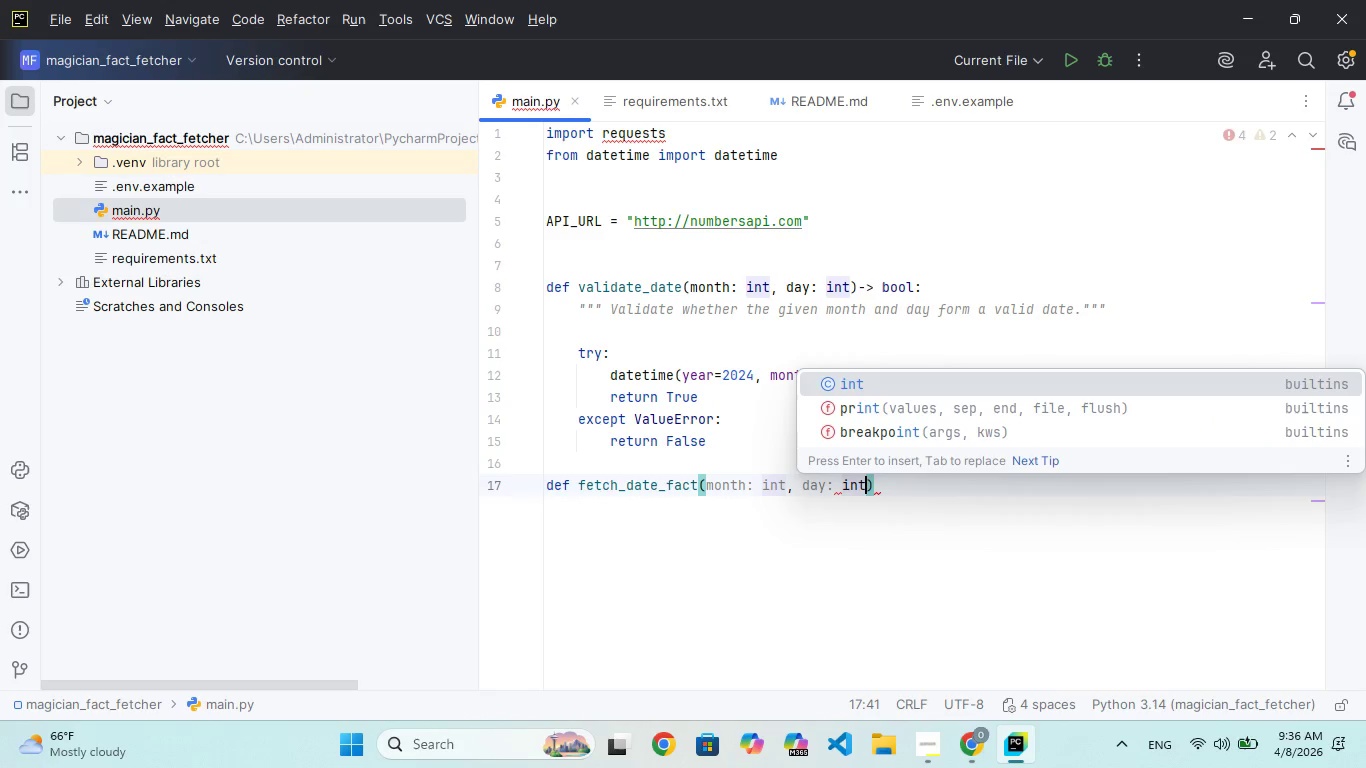 
key(ArrowRight)
 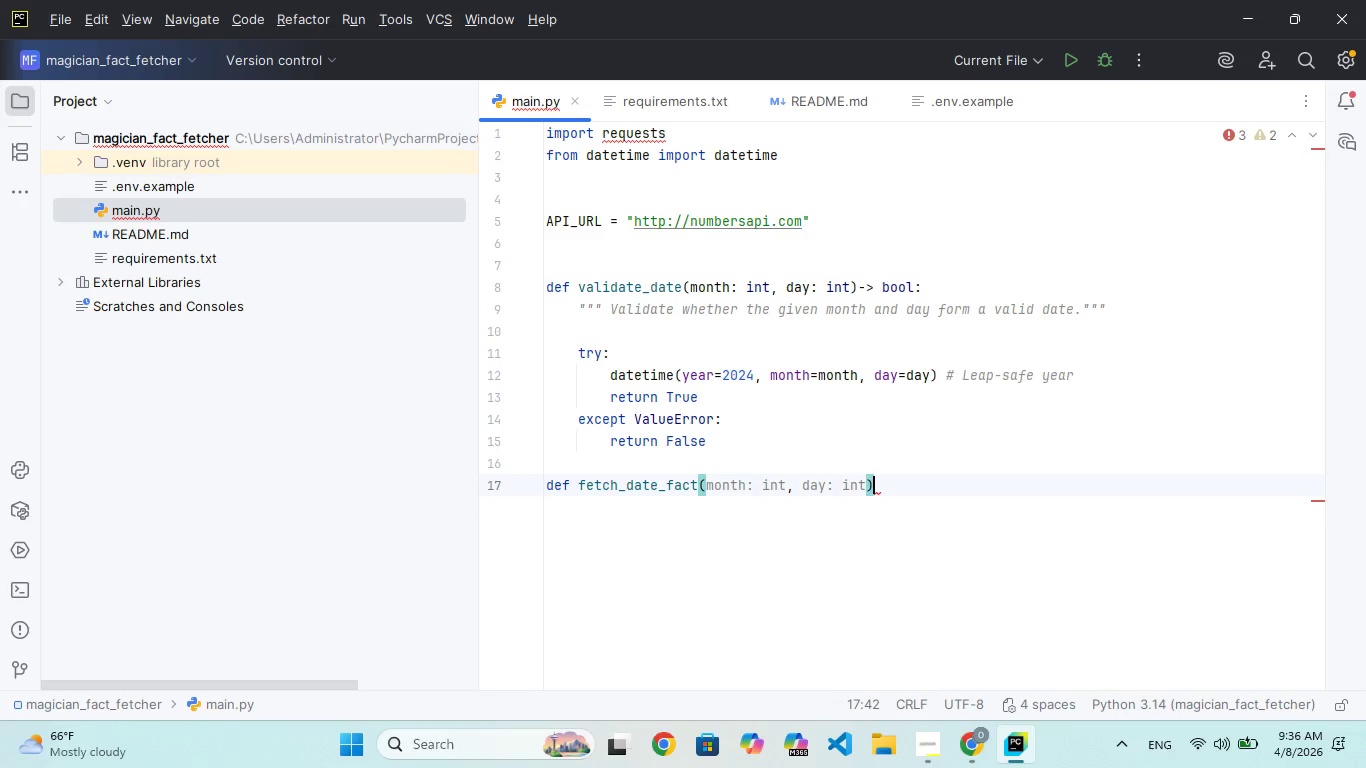 
type( -> str:)
 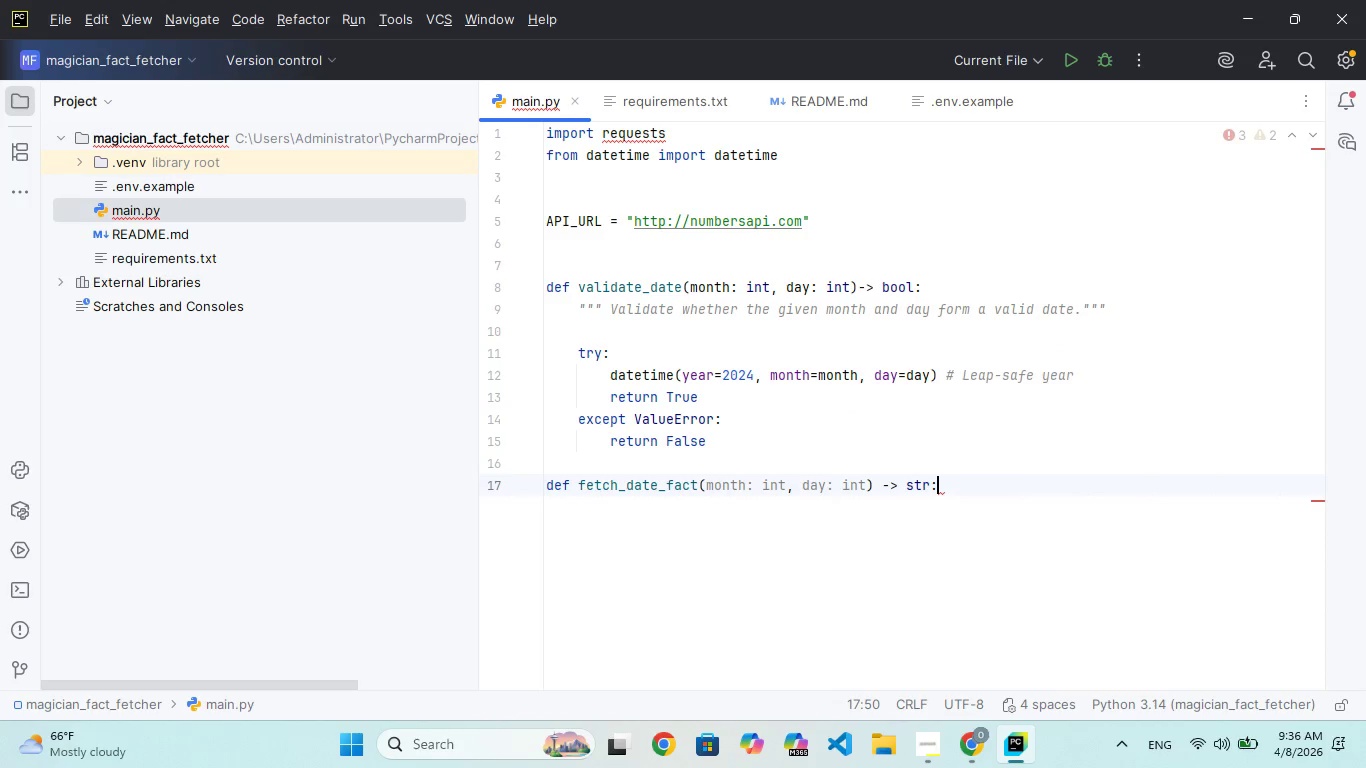 
key(Enter)
 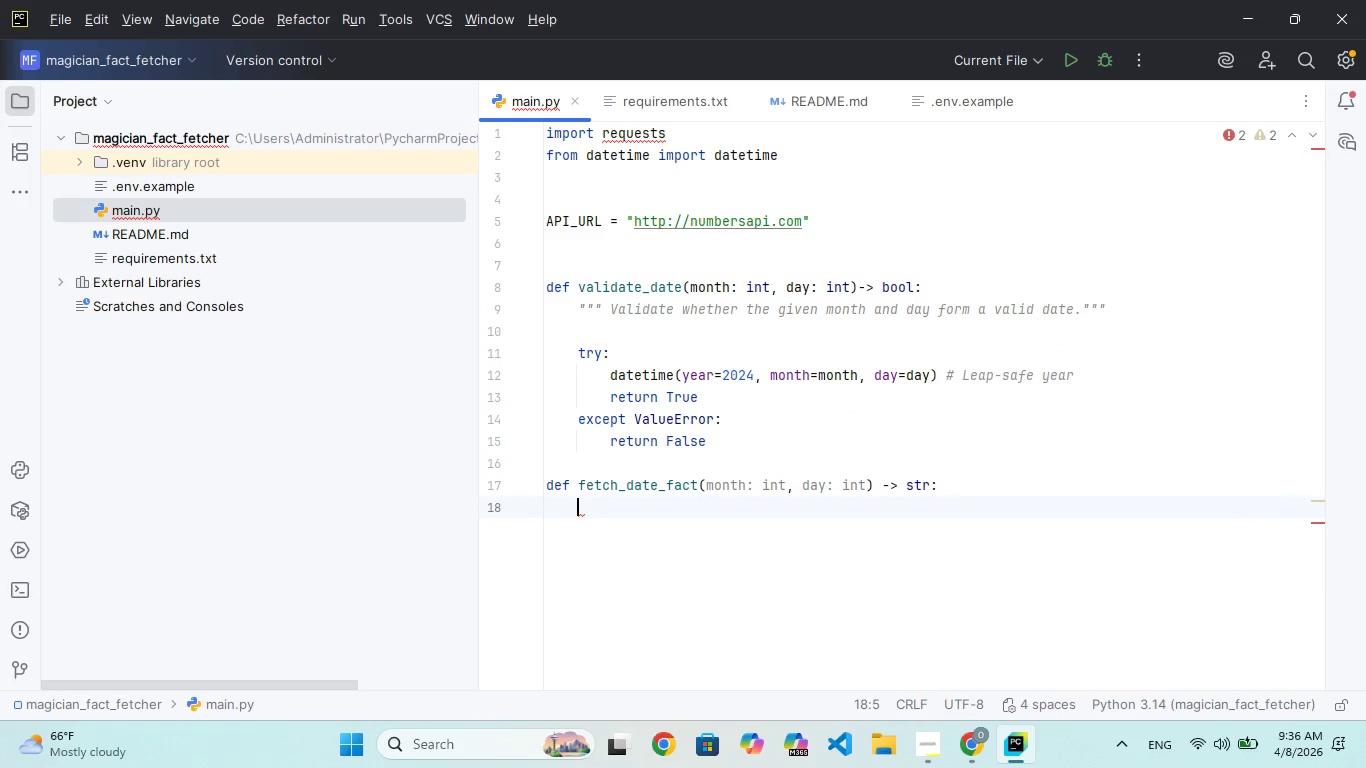 
type("""Fetch a hid)
key(Backspace)
type(storial fact frmn)
key(Backspace)
type( Numbers API for a given de)
 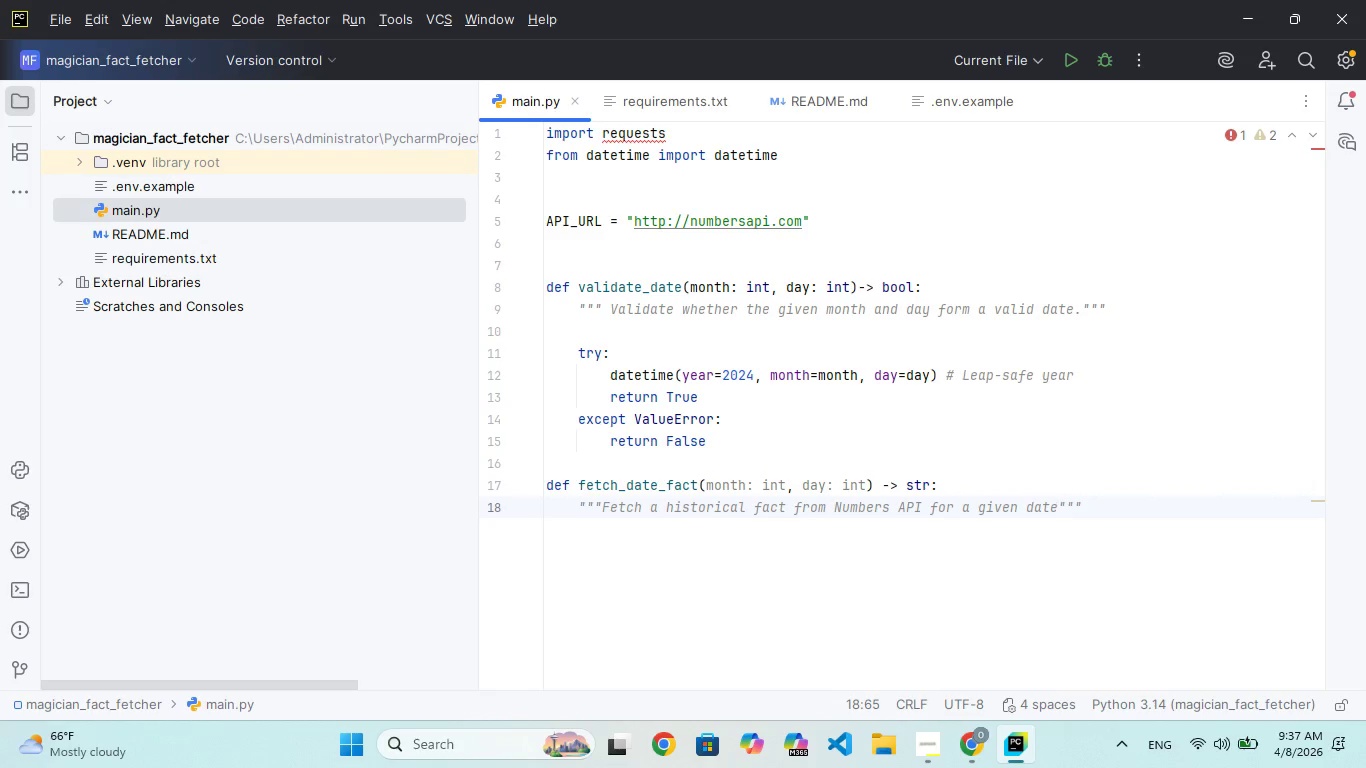 
hold_key(key=T, duration=0.41)
 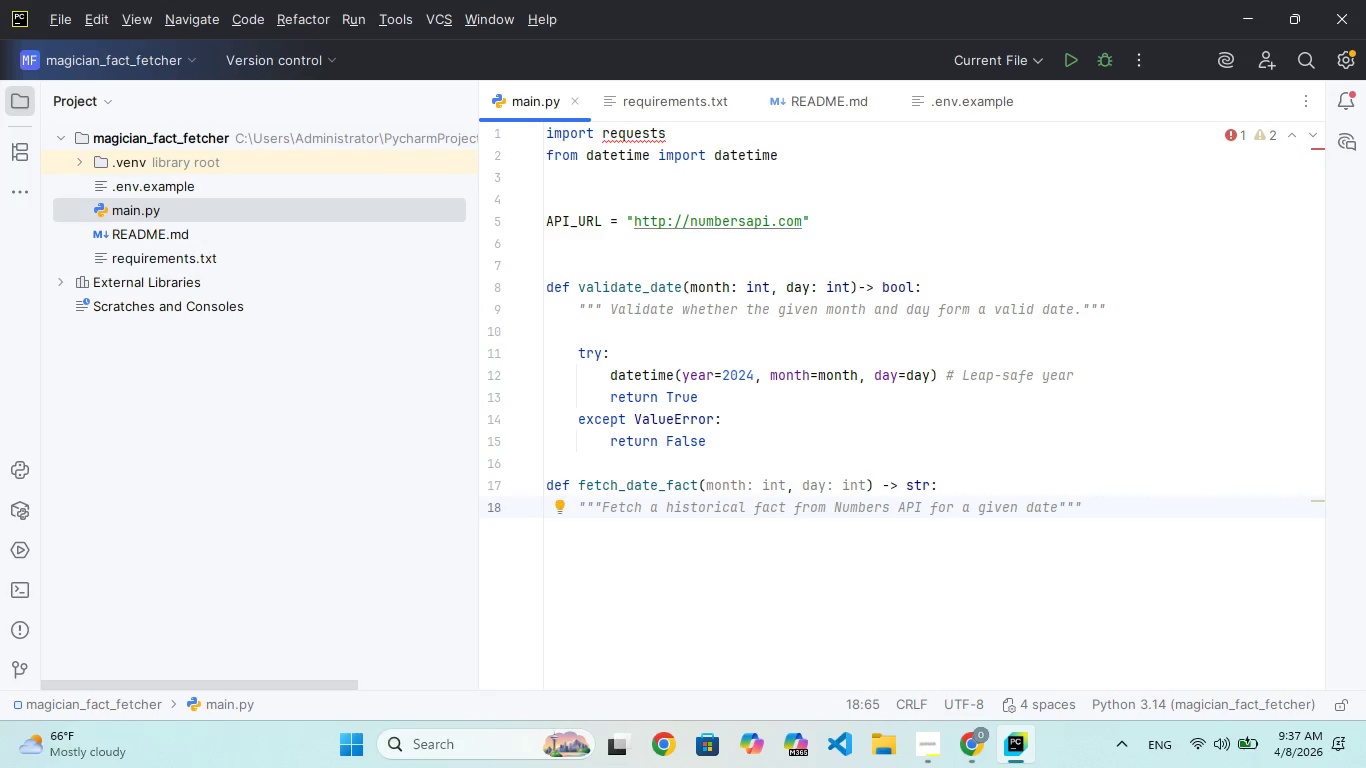 
key(ArrowRight)
 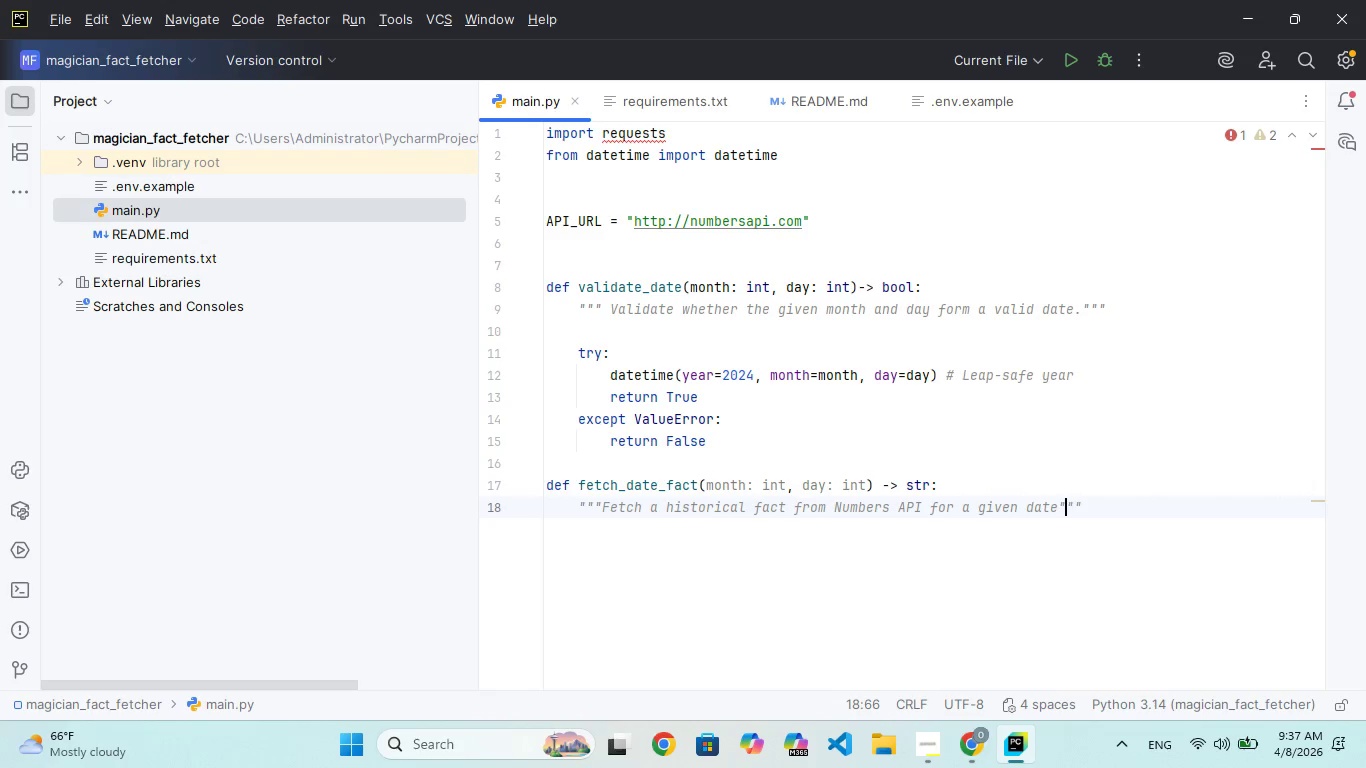 
key(ArrowRight)
 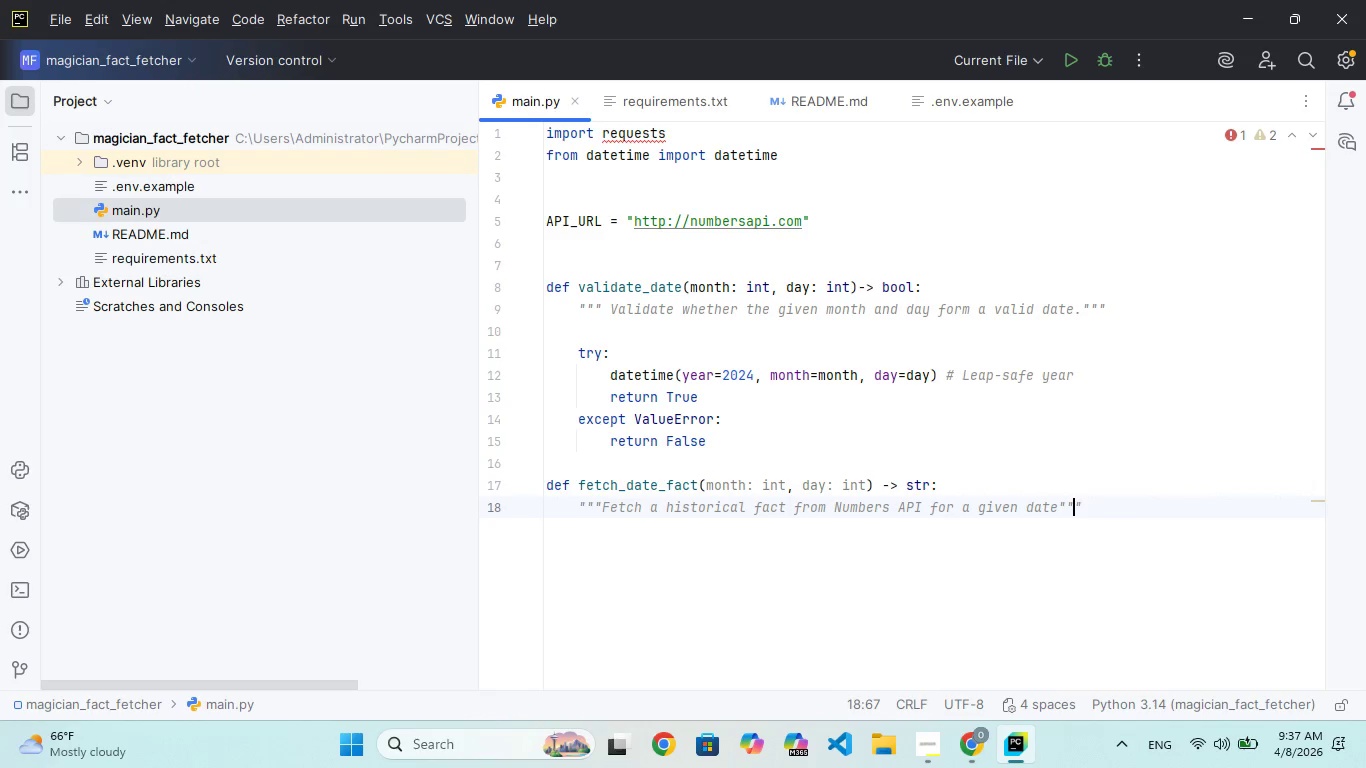 
key(ArrowRight)
 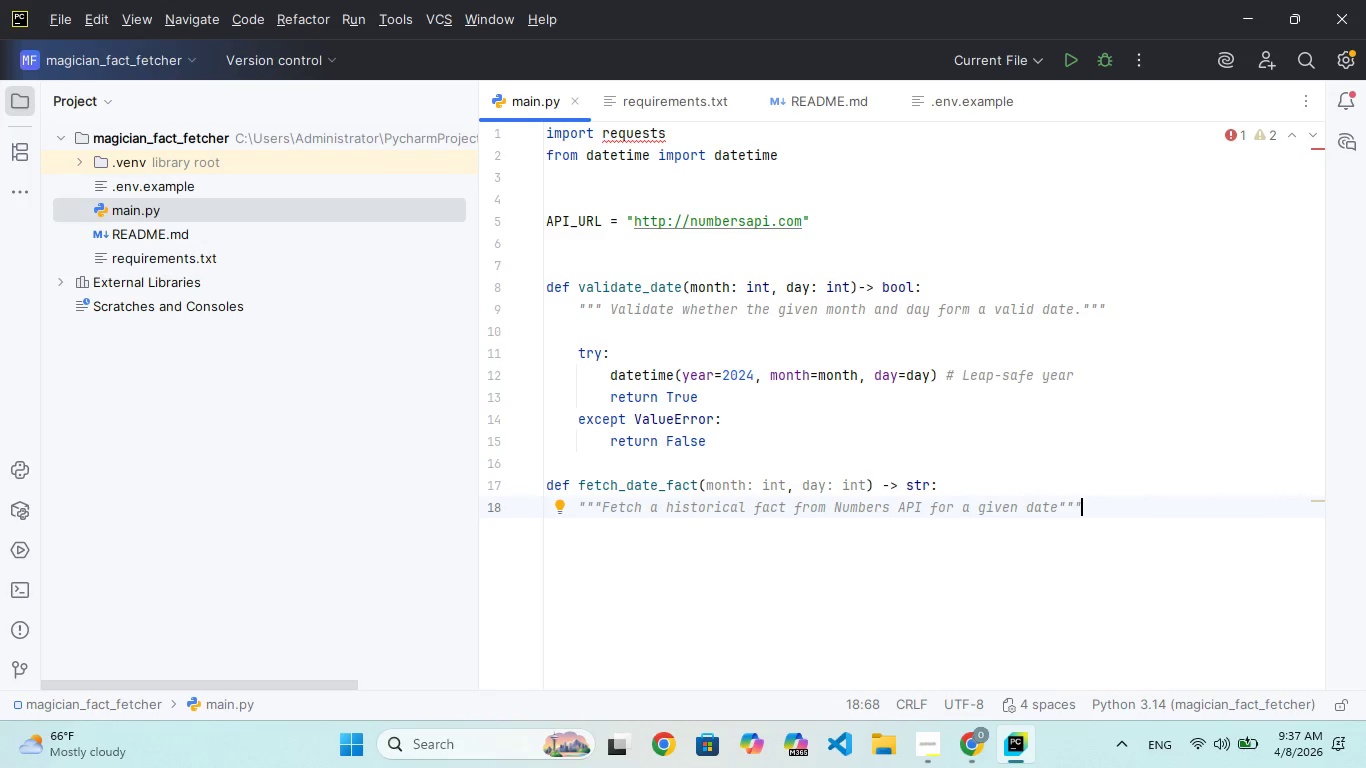 
key(ArrowLeft)
 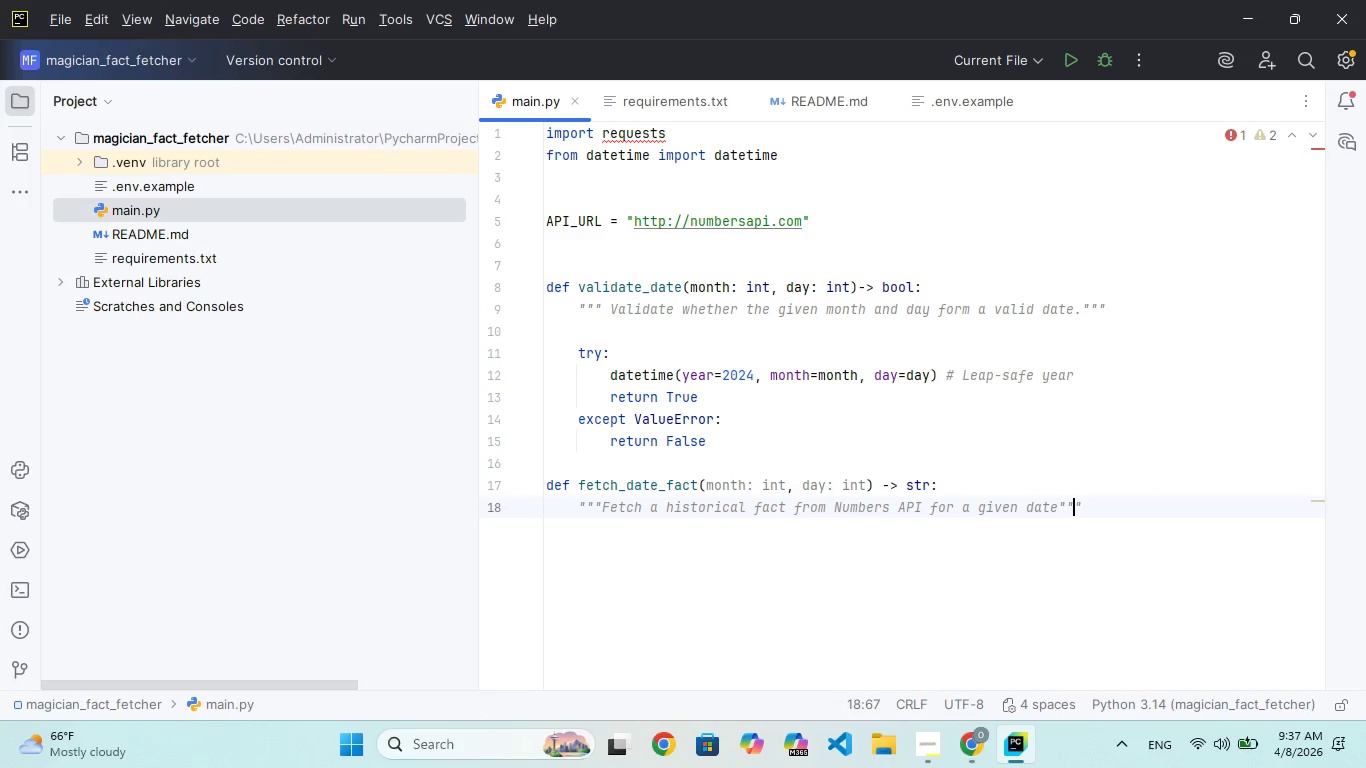 
key(ArrowLeft)
 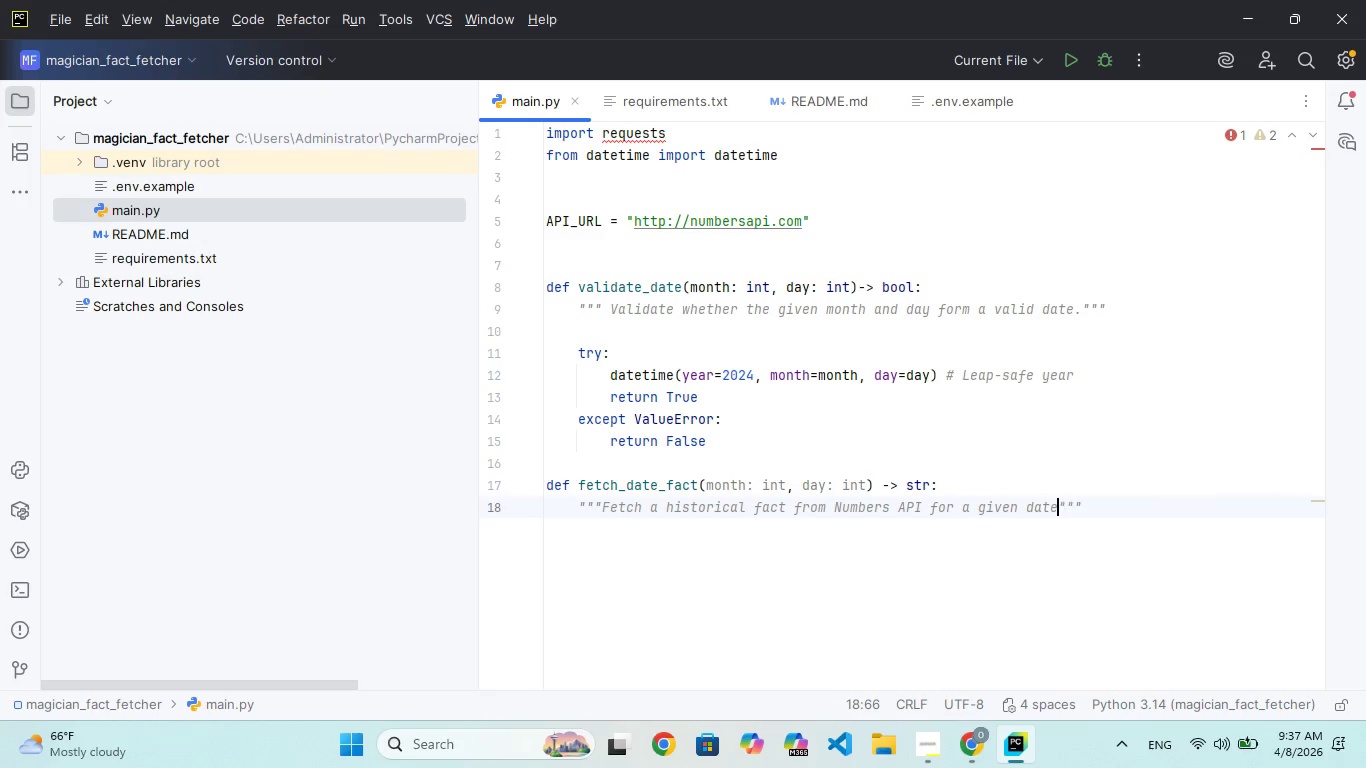 
key(ArrowLeft)
 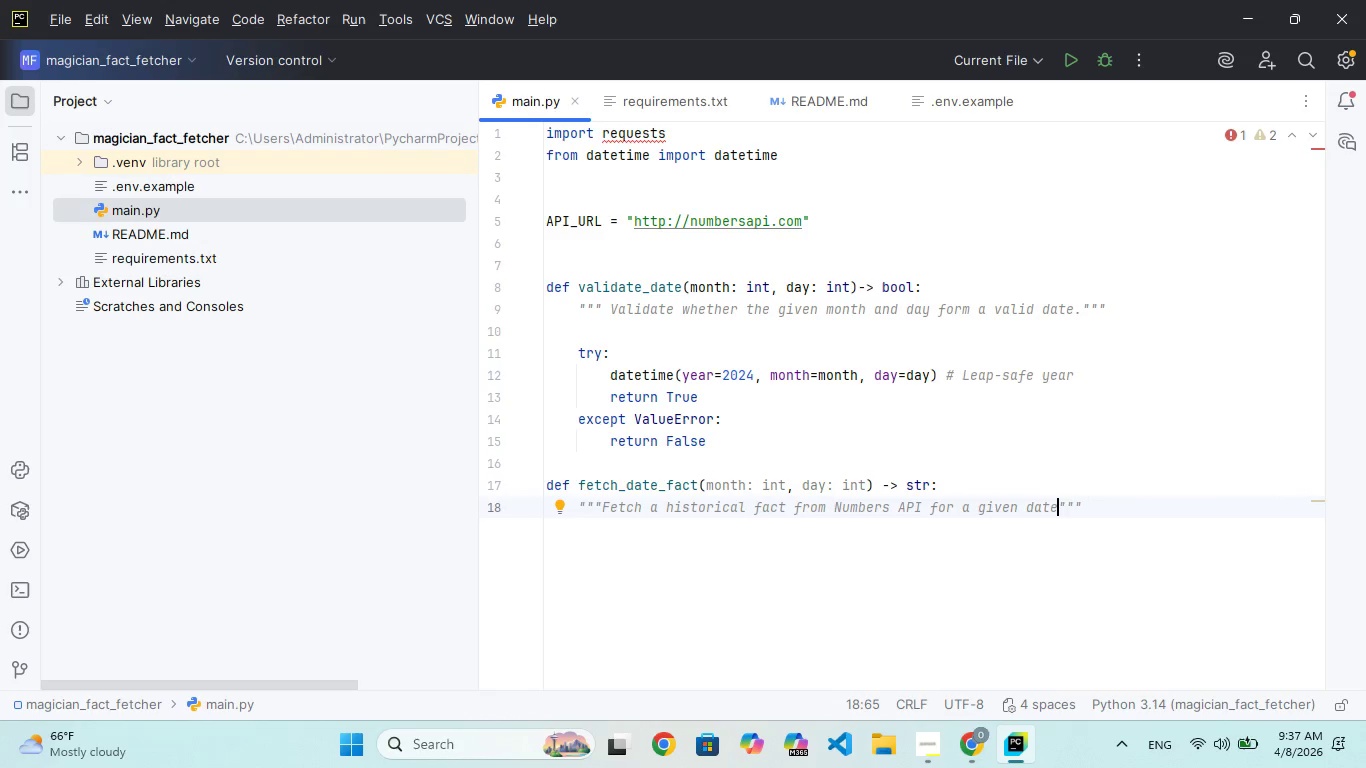 
key(Period)
 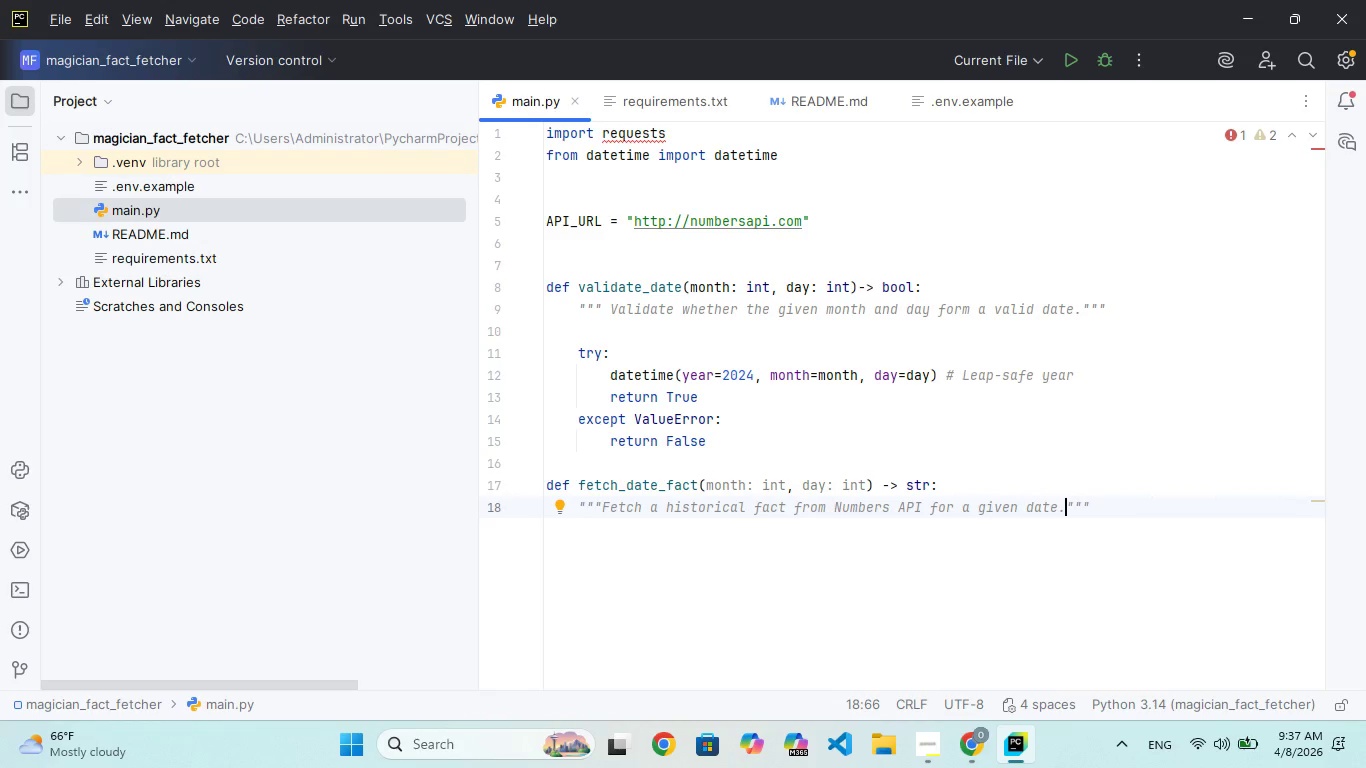 
key(ArrowRight)
 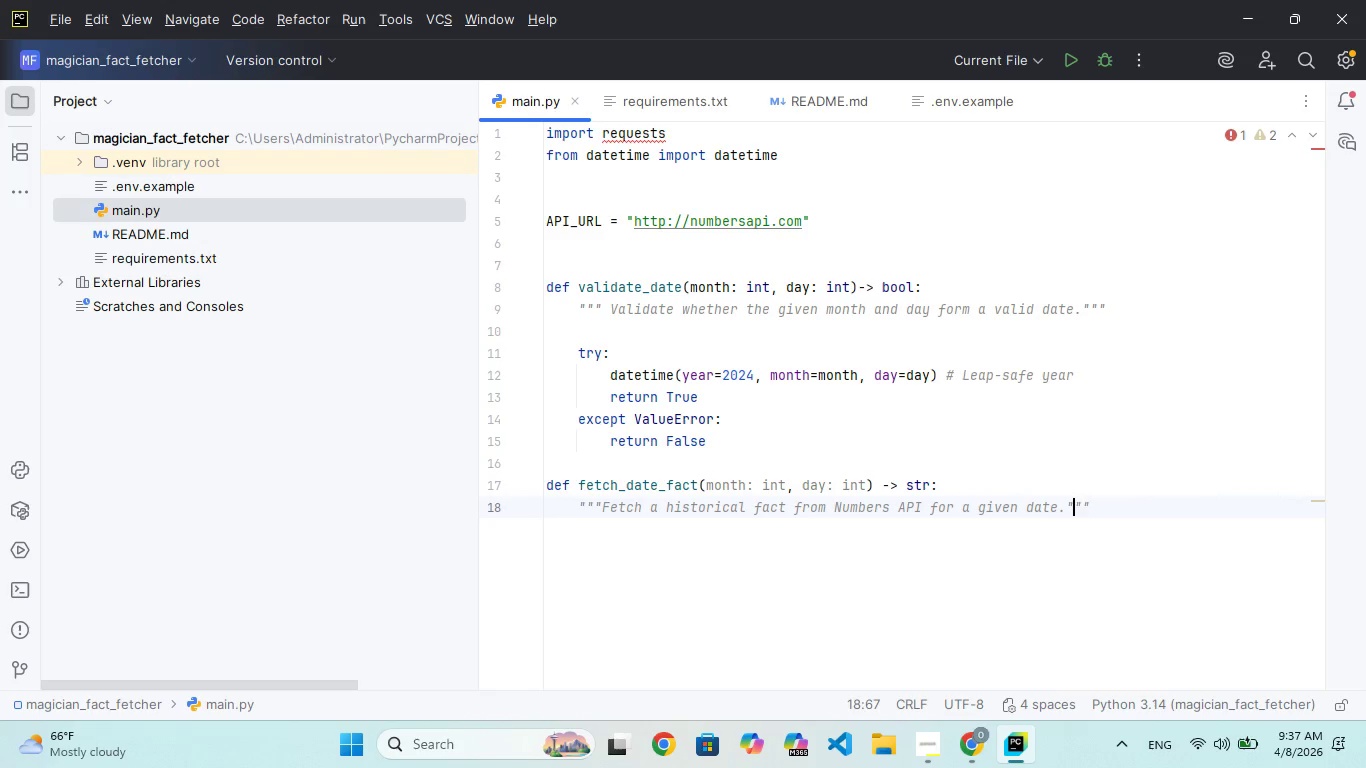 
key(ArrowRight)
 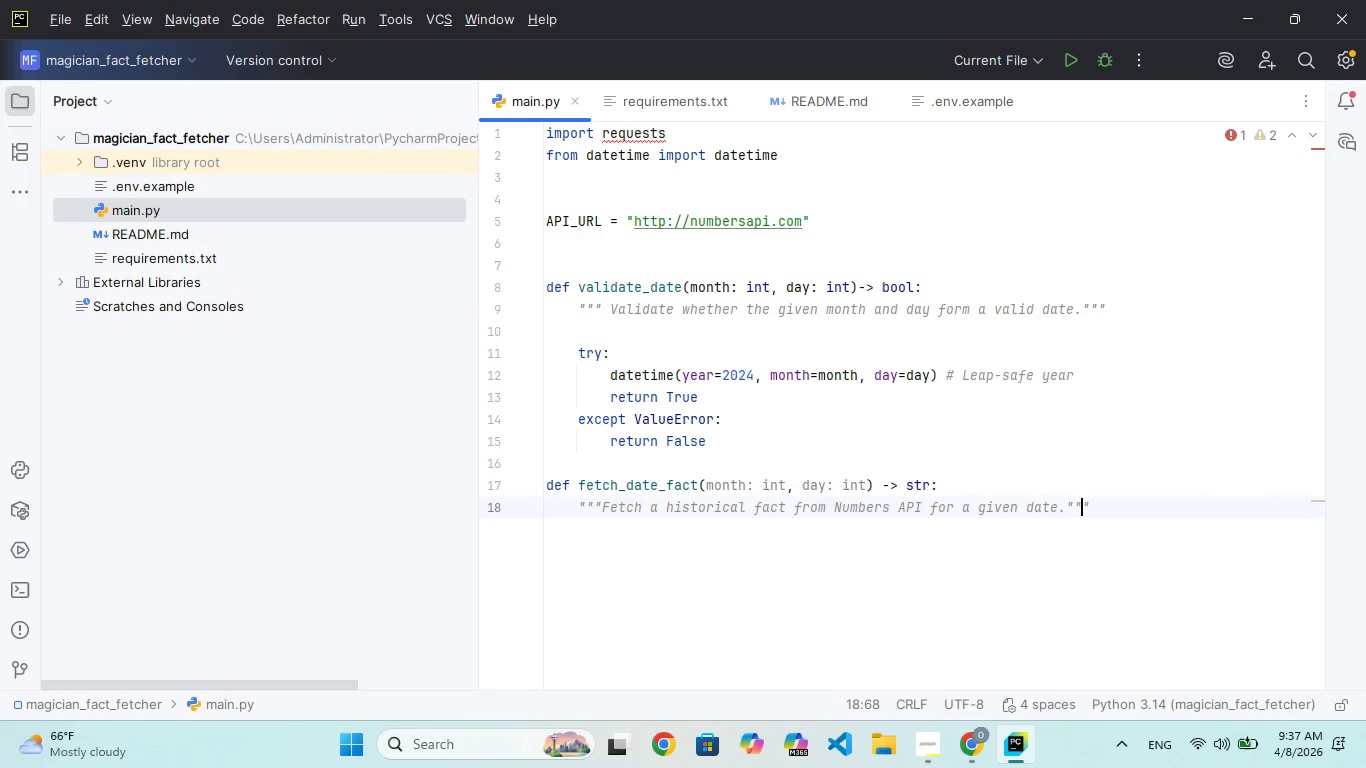 
key(ArrowRight)
 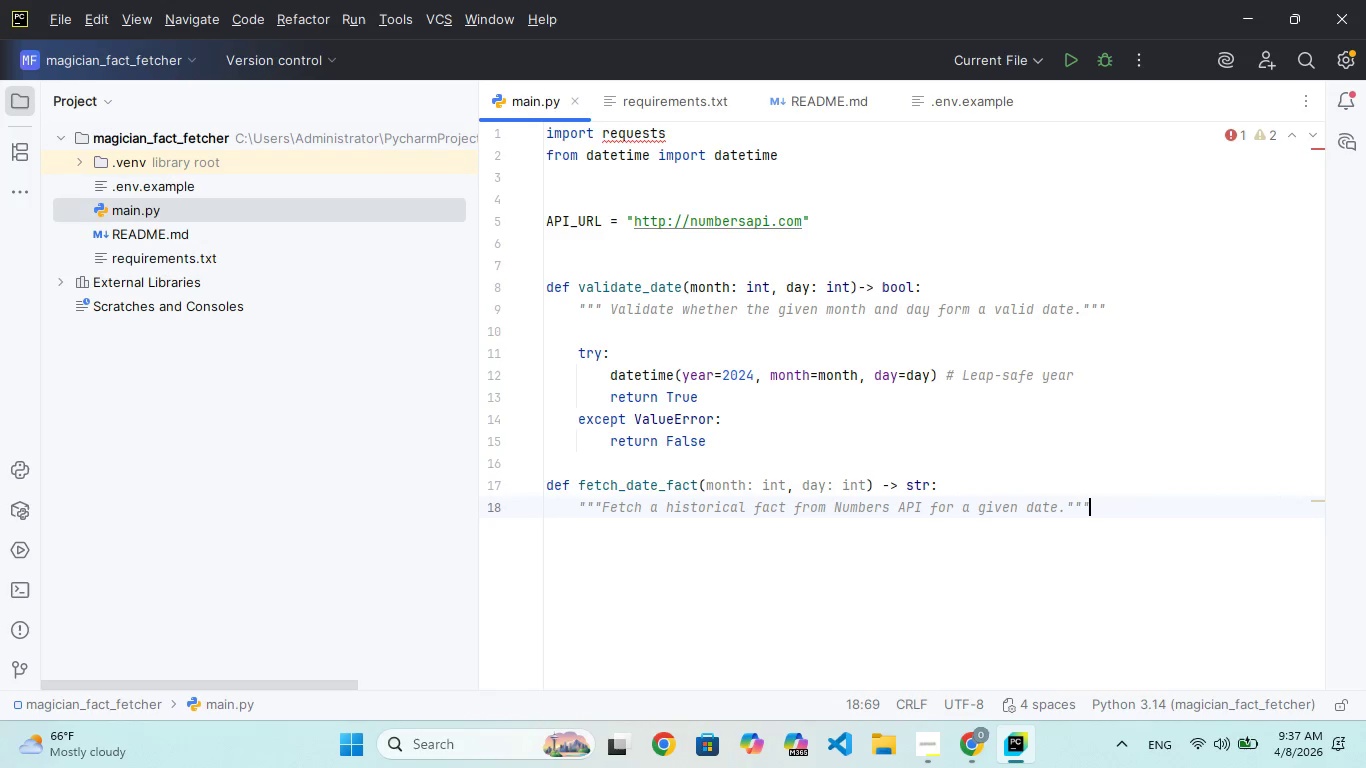 
key(ArrowRight)
 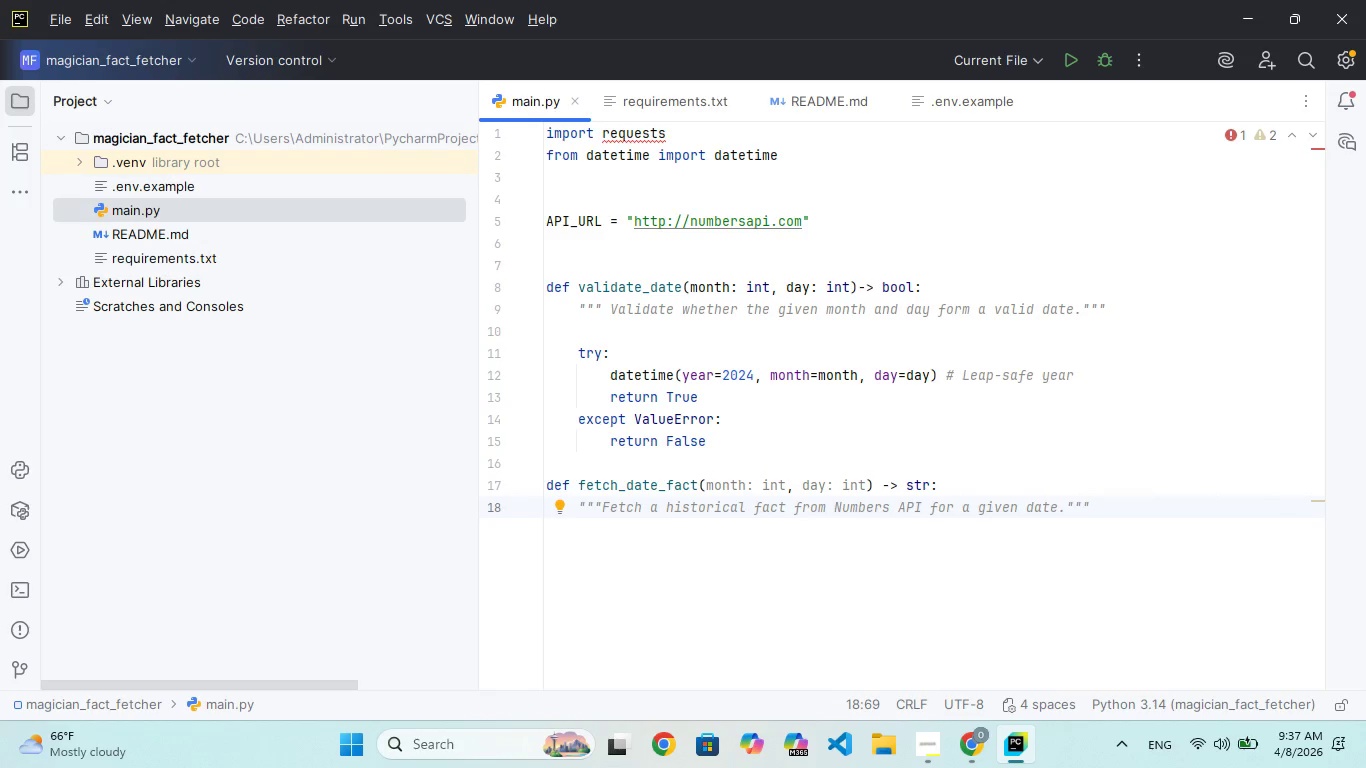 
key(Enter)
 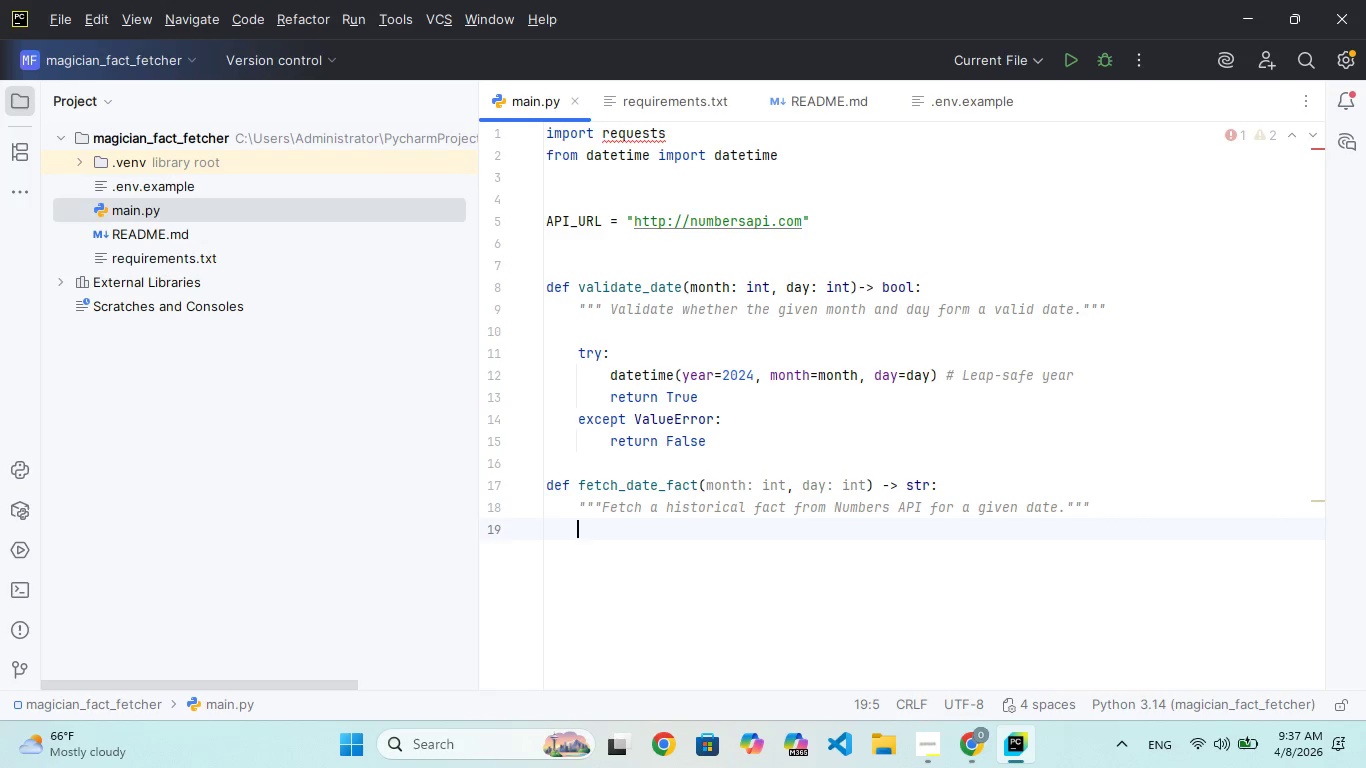 
key(Enter)
 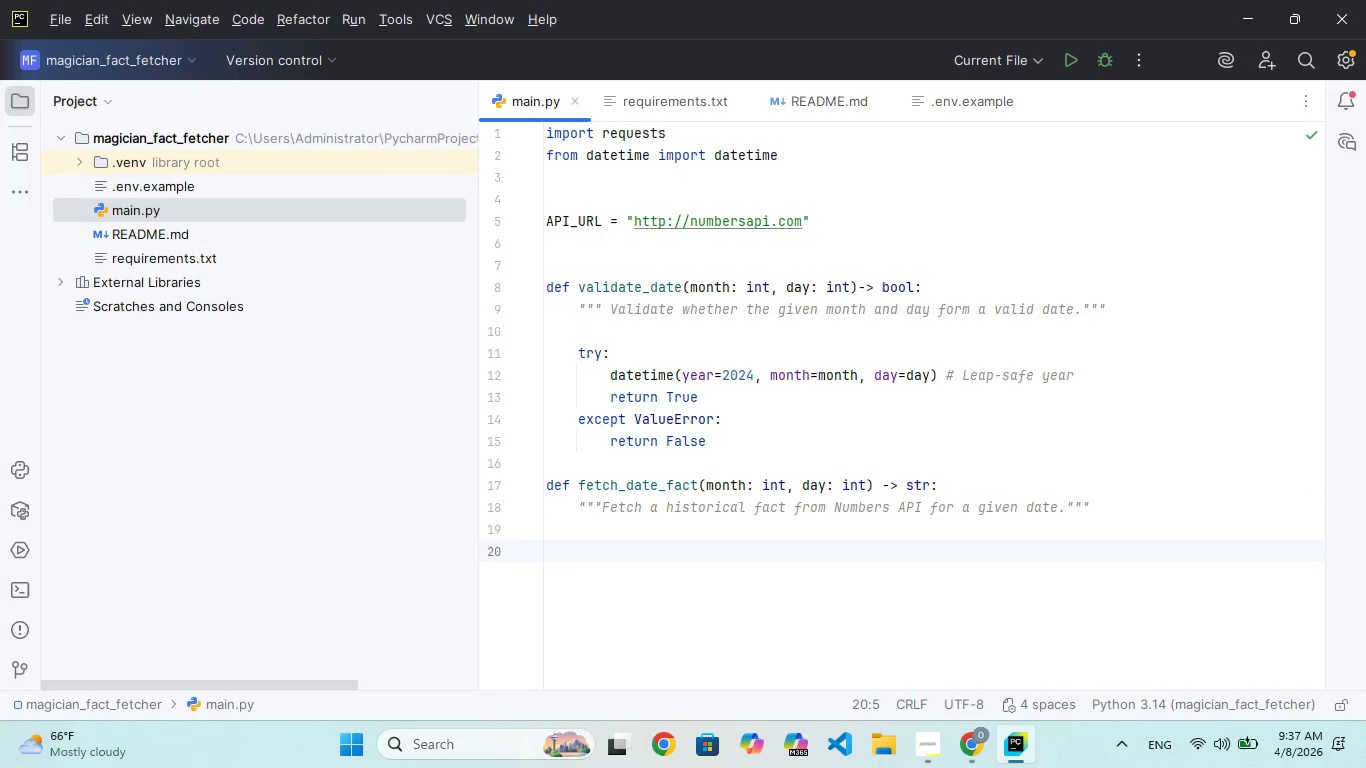 
type(url = f"{API_URL)
 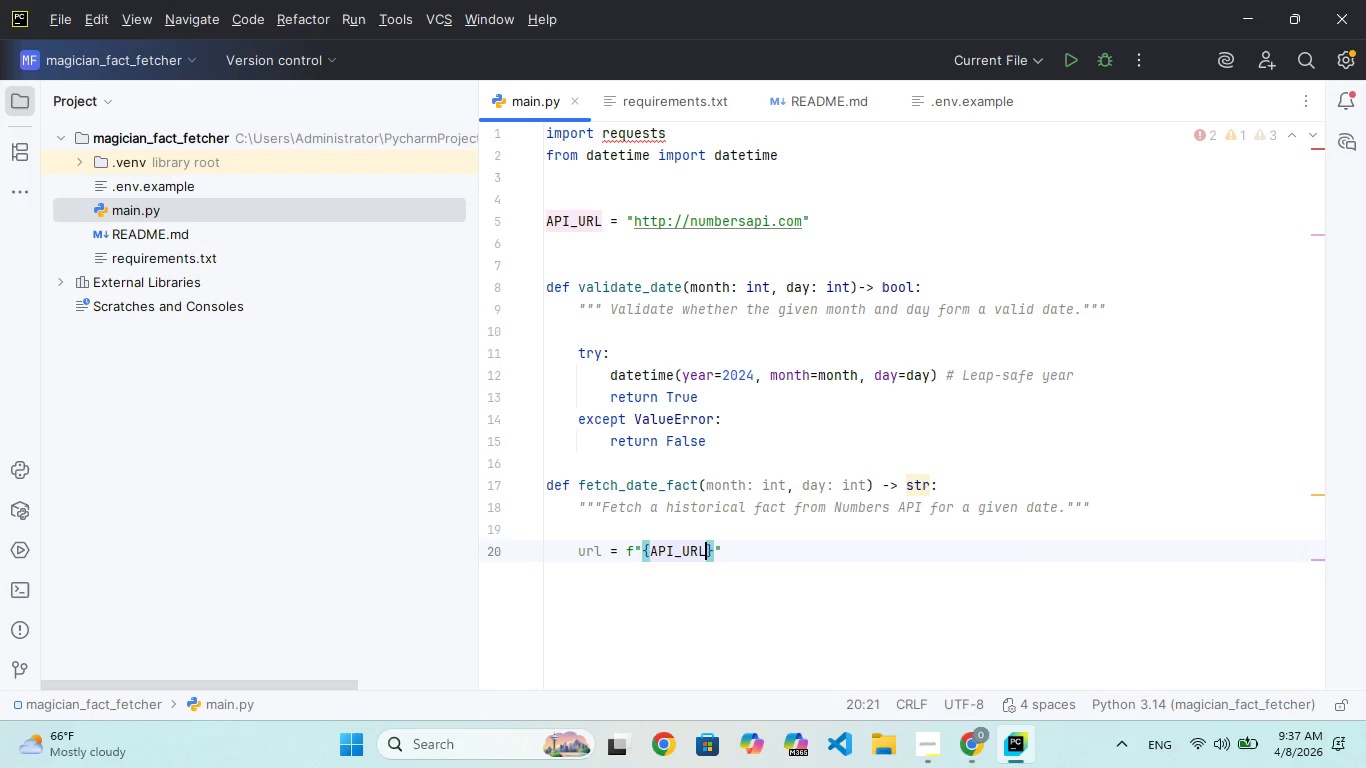 
key(ArrowRight)
 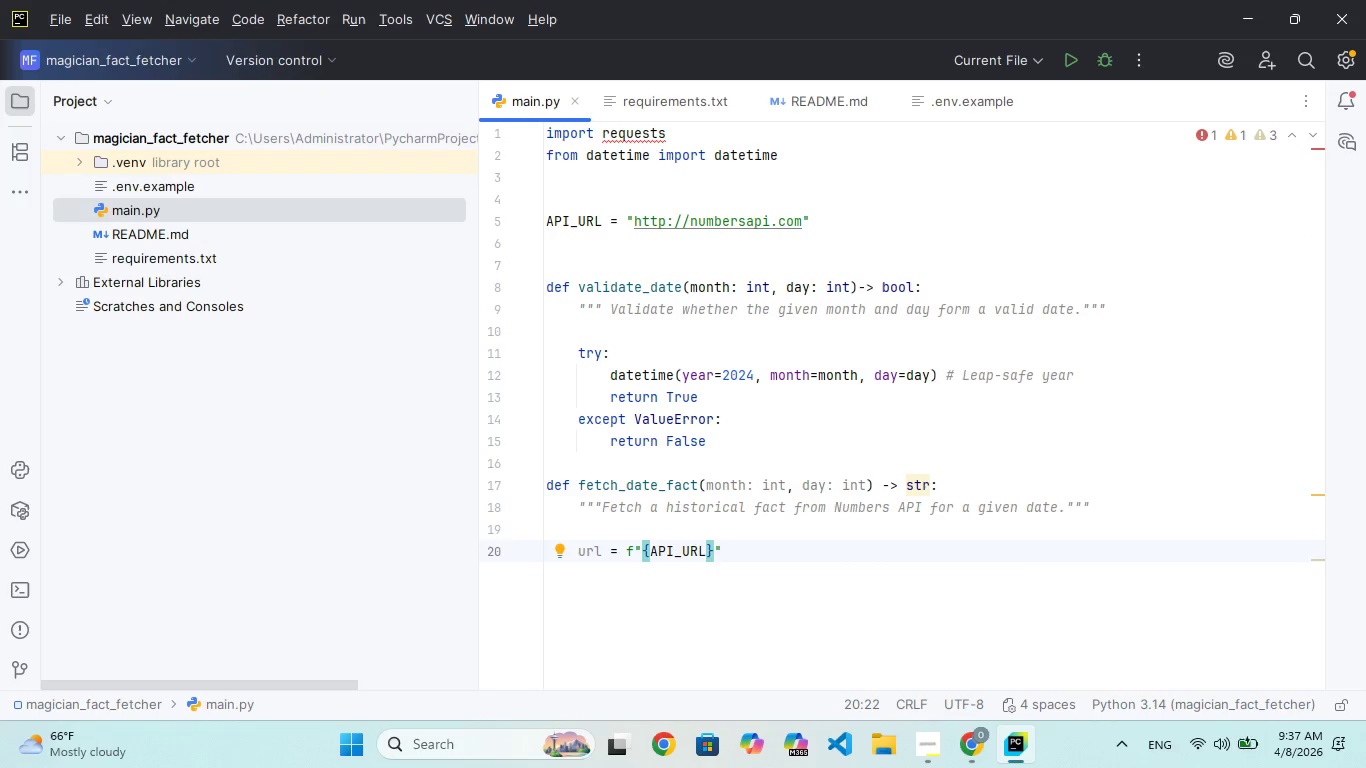 
type(/{MONT)
key(Backspace)
key(Backspace)
key(Backspace)
key(Backspace)
key(Backspace)
type(mnth)
 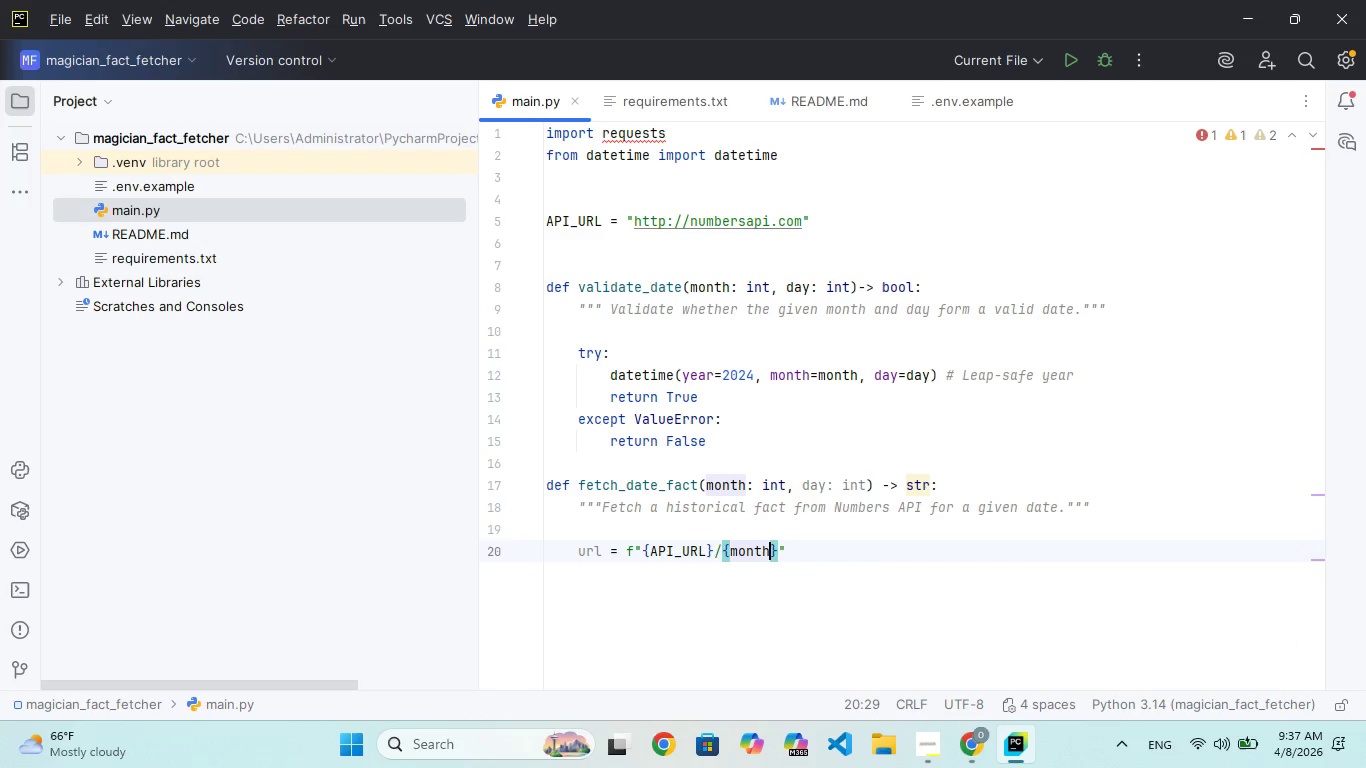 
key(ArrowRight)
 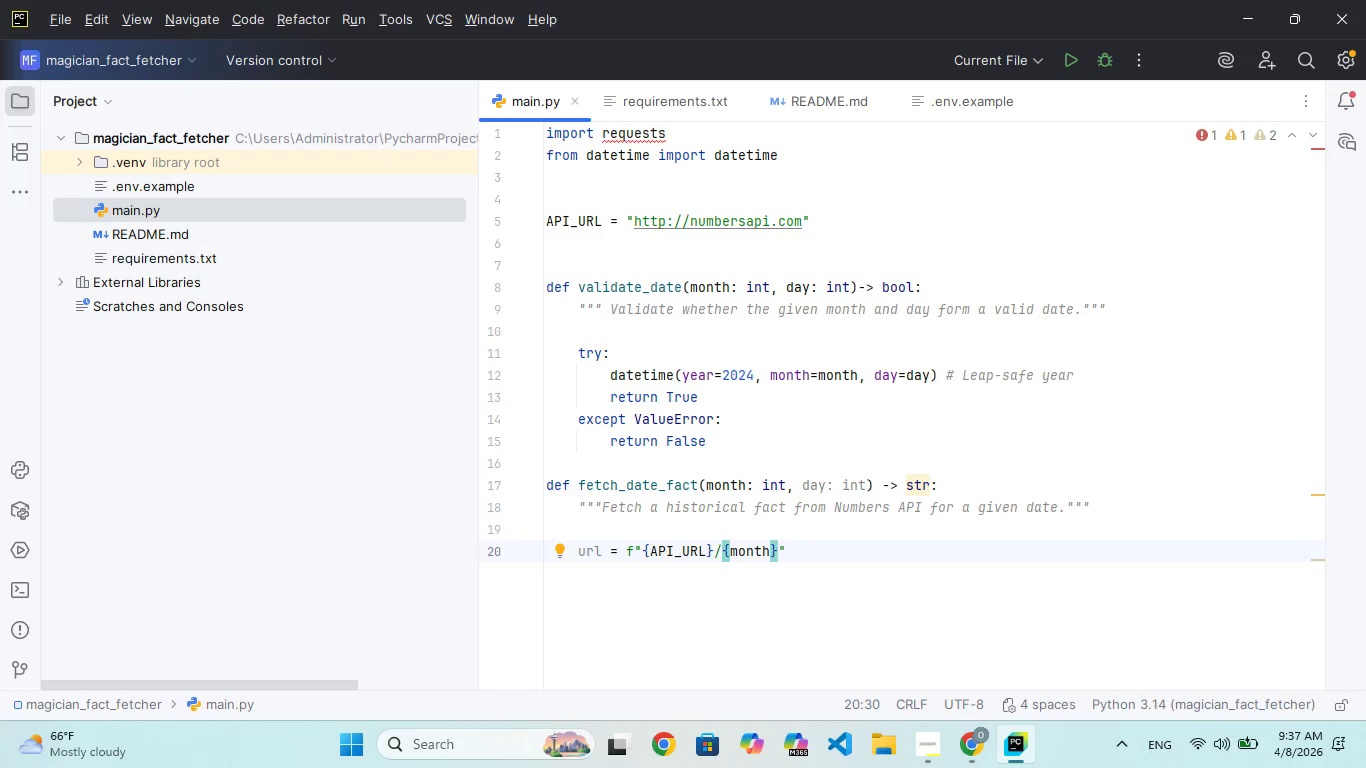 
type(/{day)
 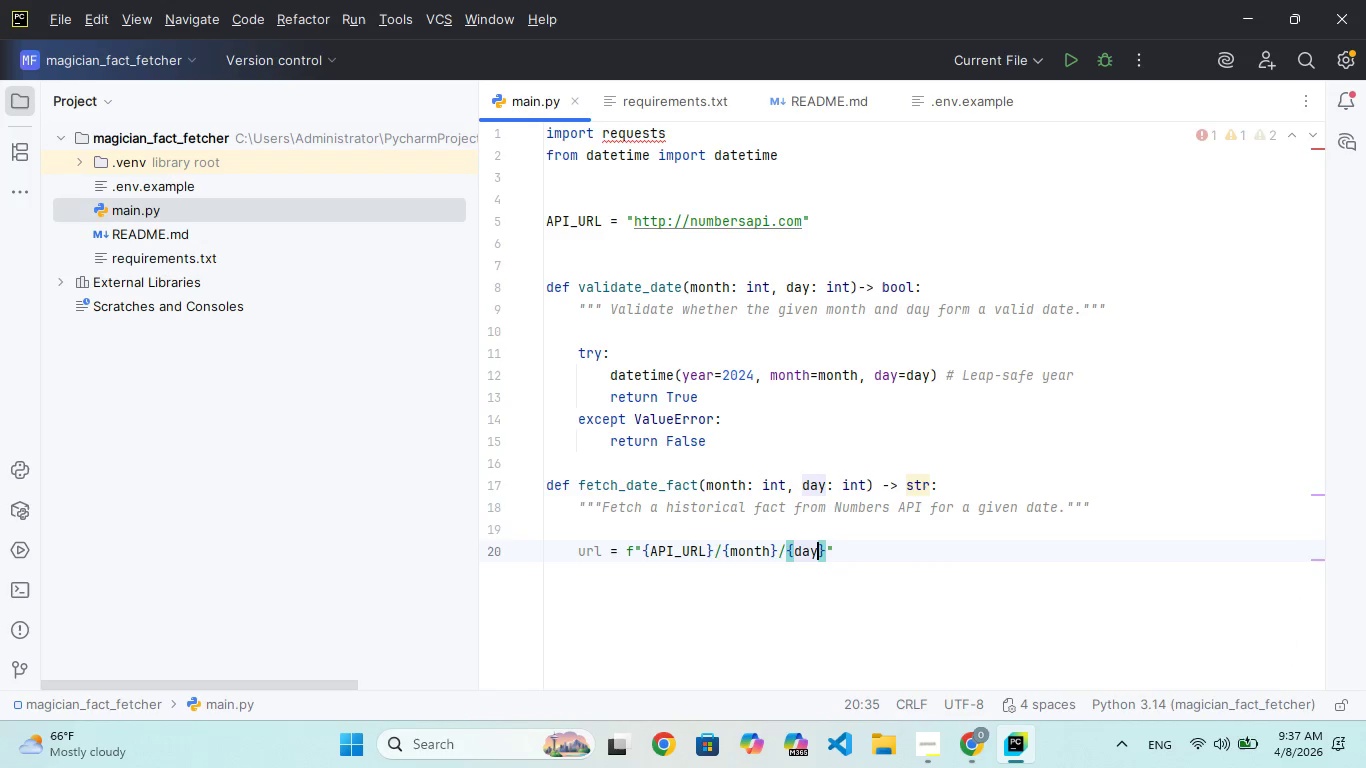 
wait(5.73)
 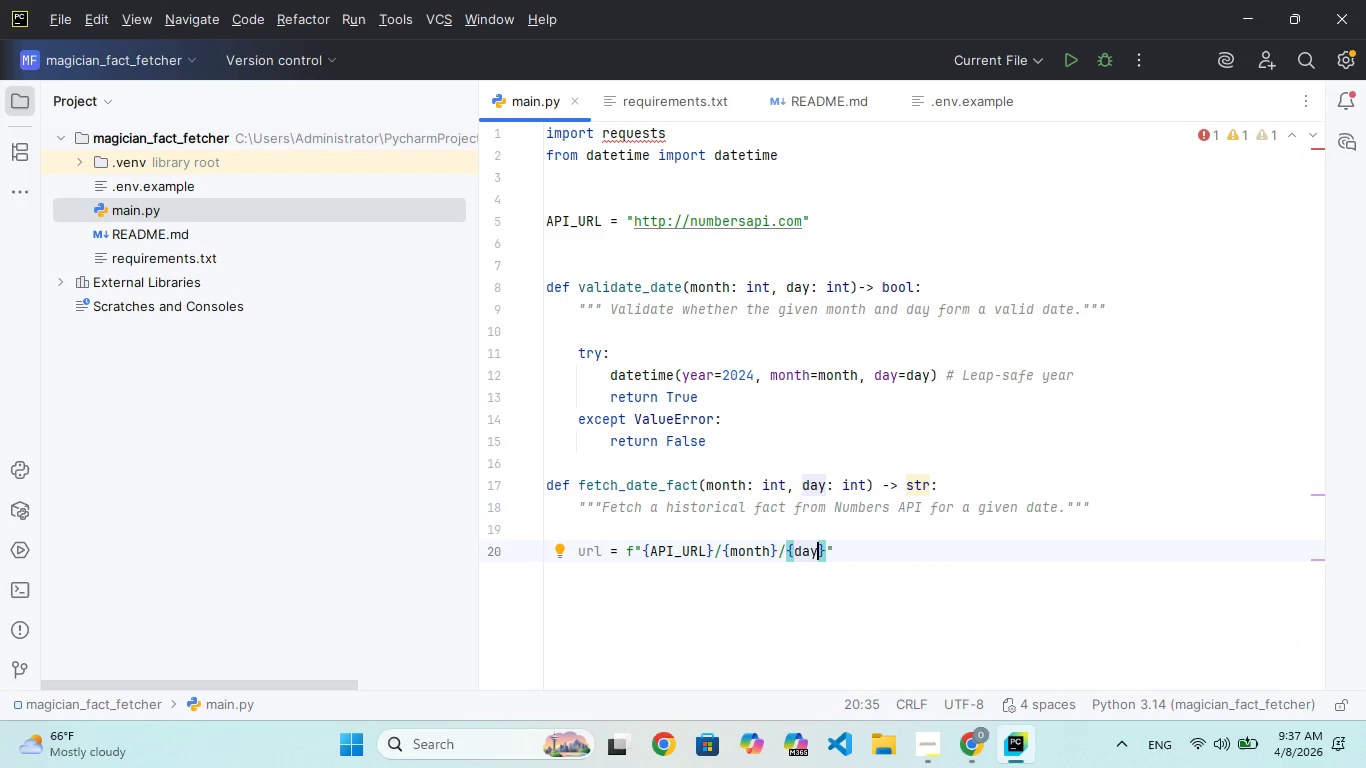 
key(ArrowRight)
 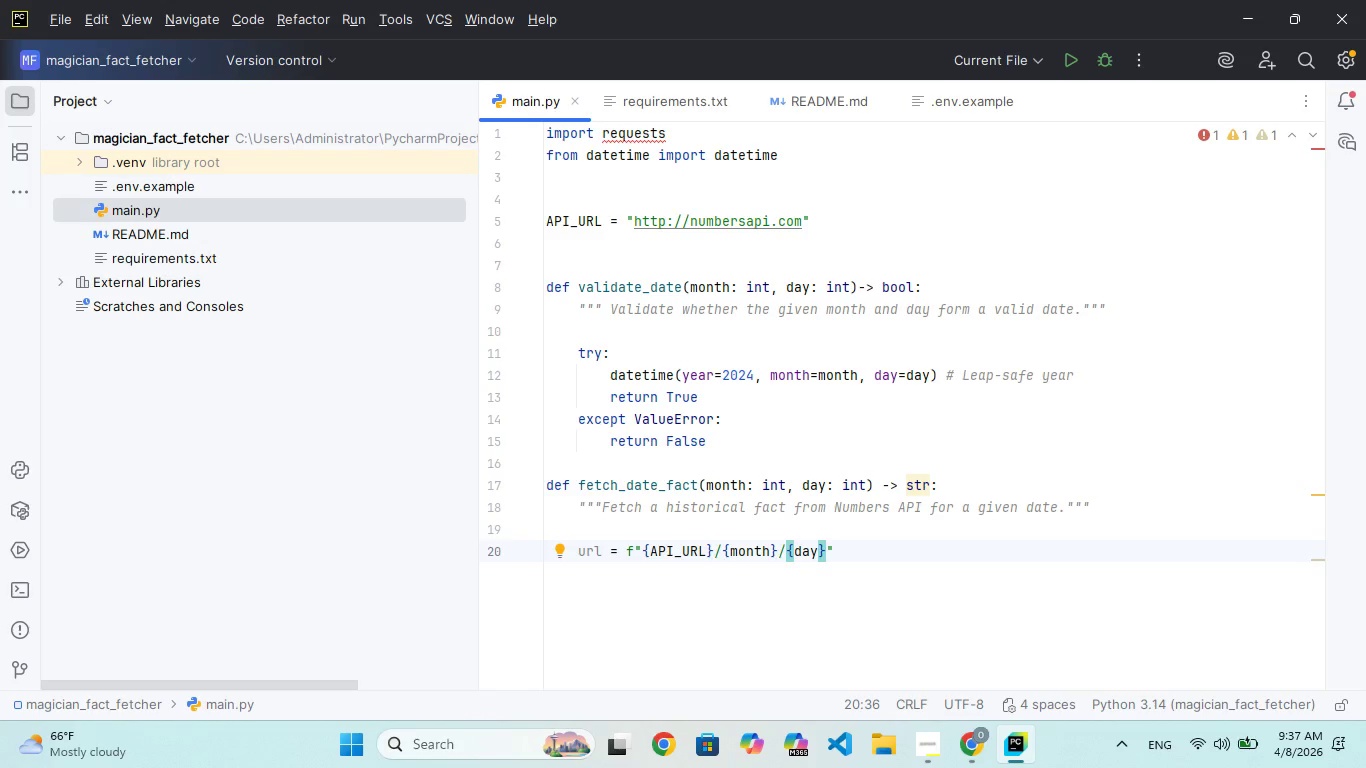 
type(/aate)
 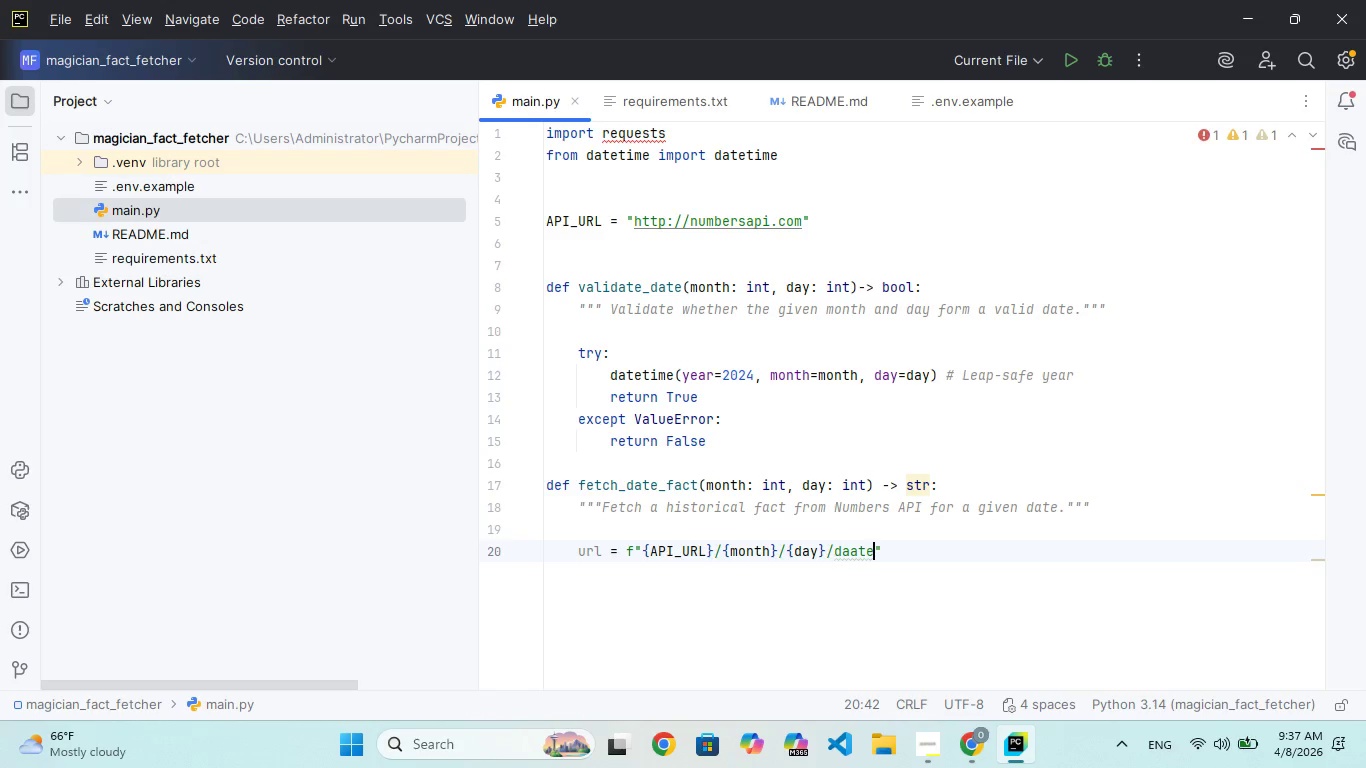 
hold_key(key=D, duration=0.33)
 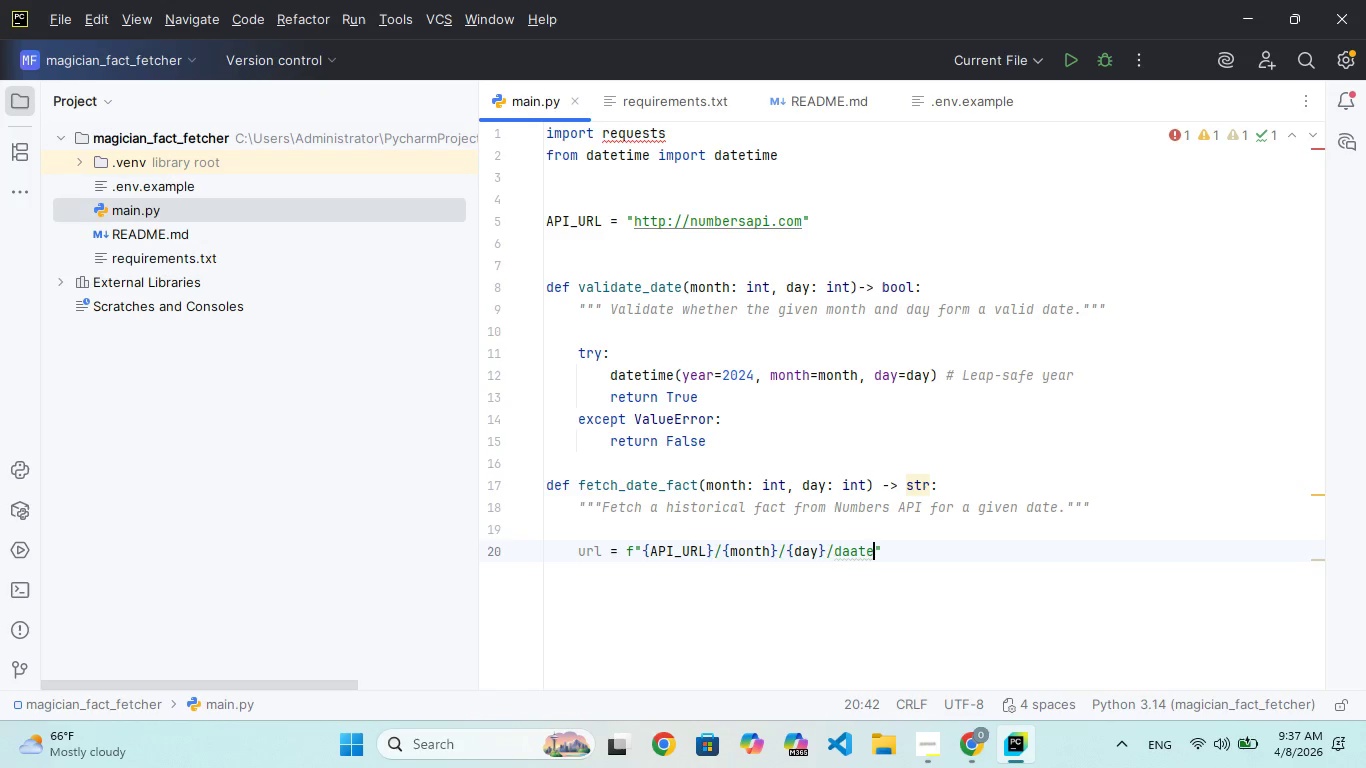 
key(ArrowLeft)
 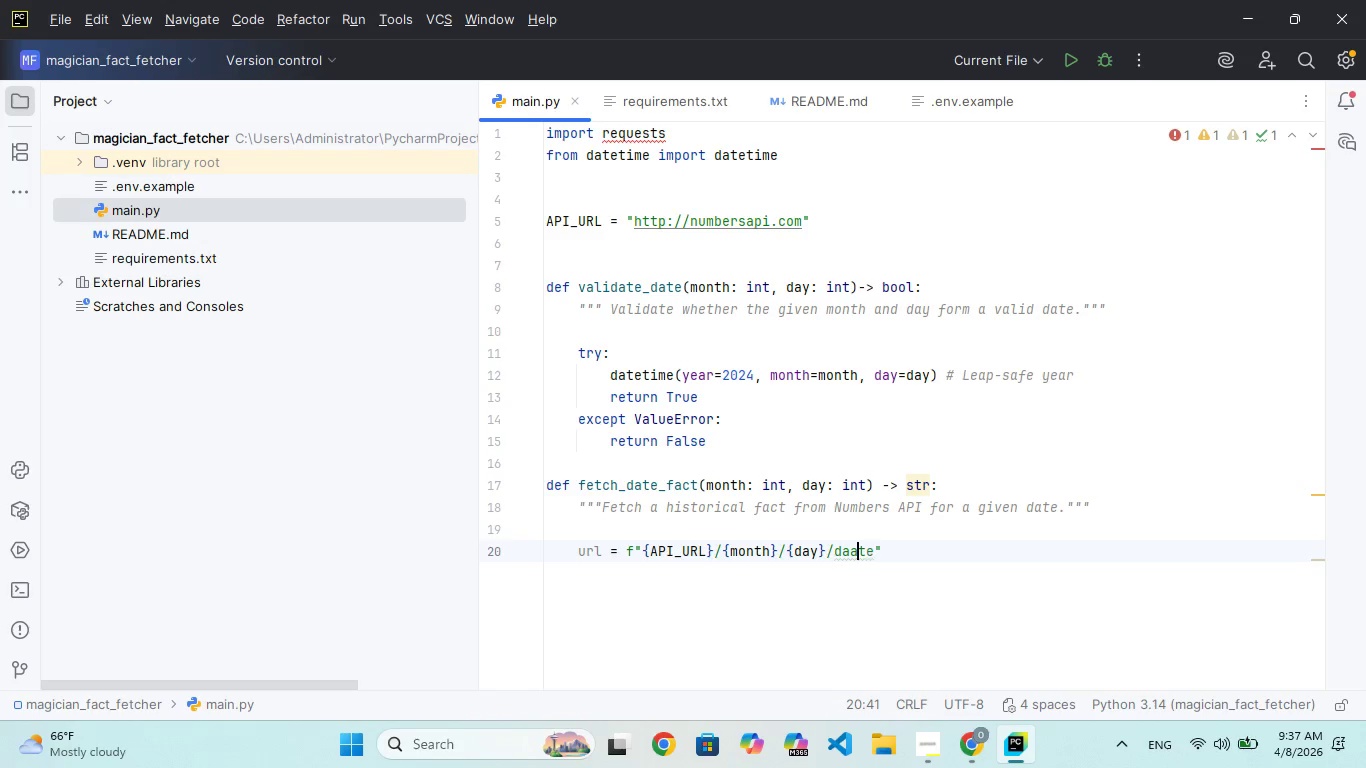 
key(ArrowLeft)
 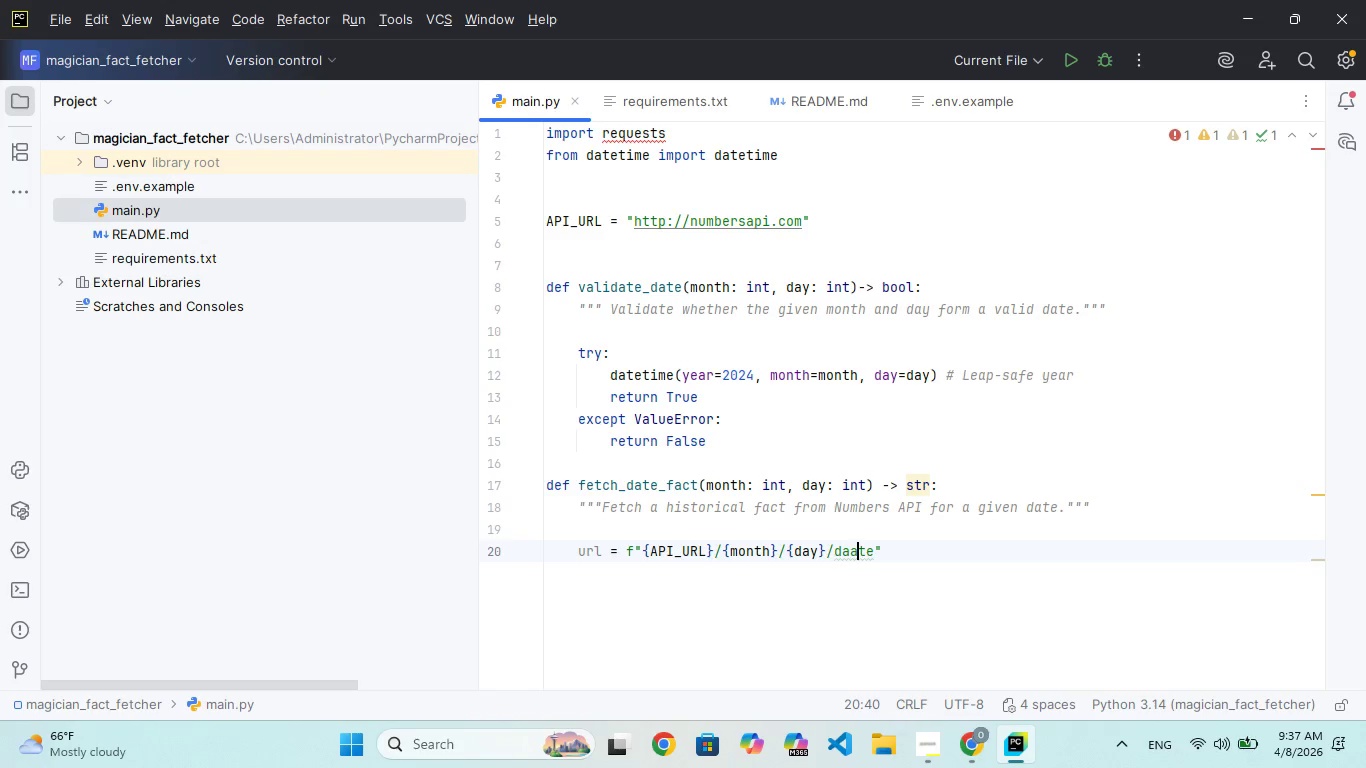 
key(ArrowLeft)
 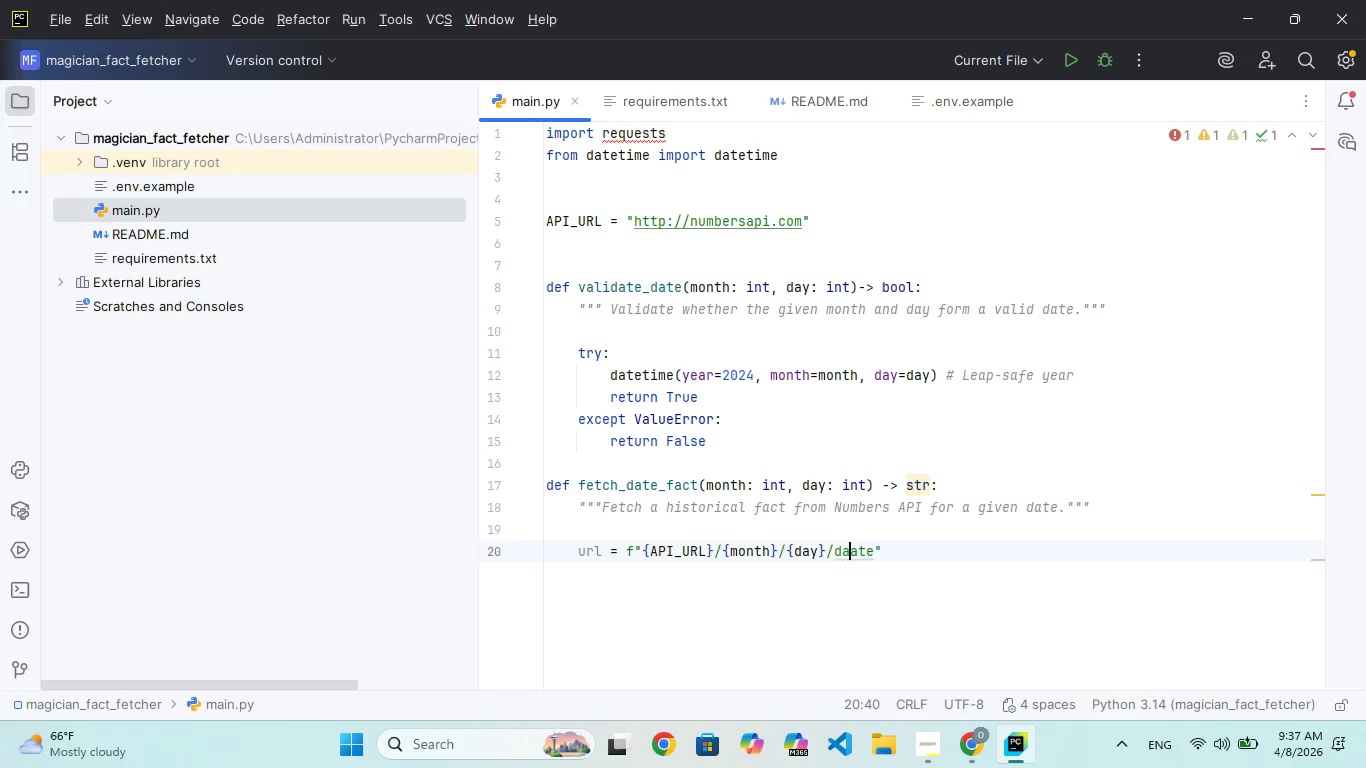 
key(Backspace)
 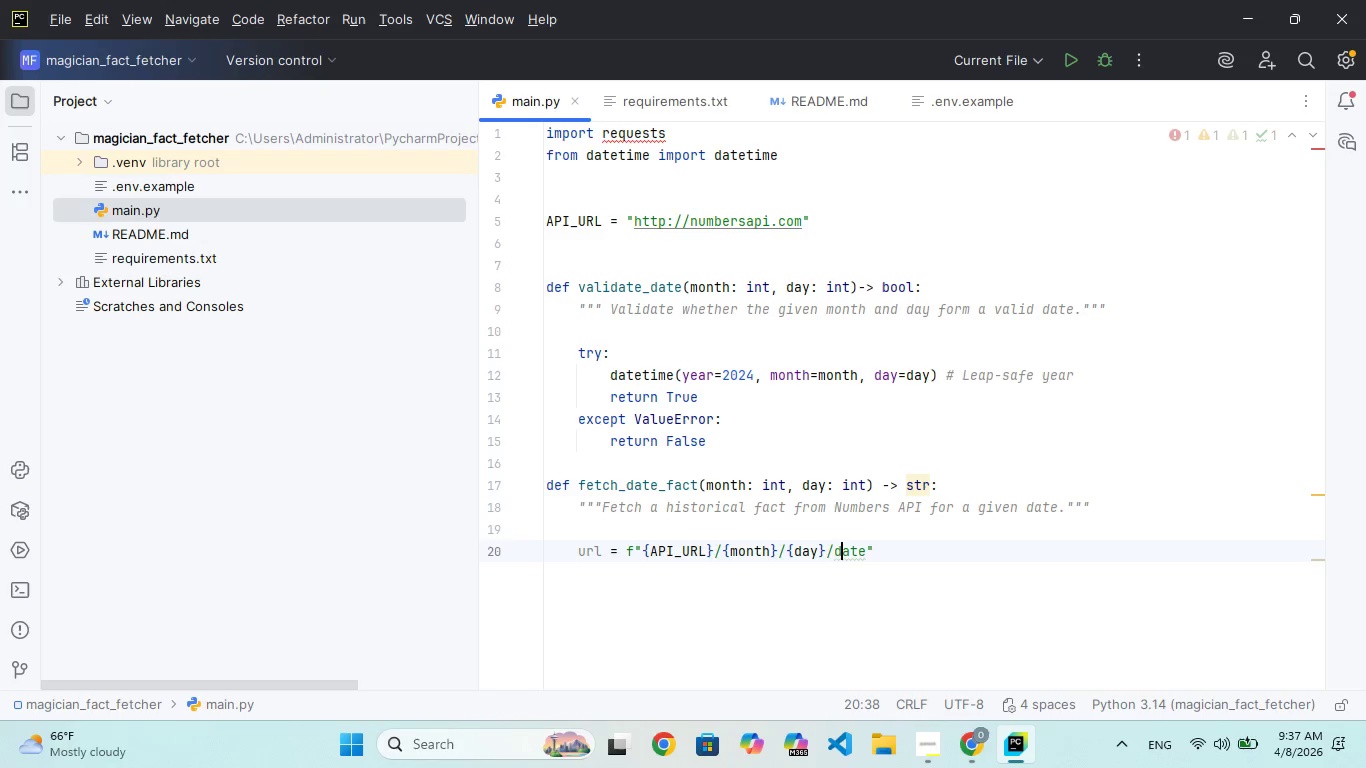 
key(ArrowRight)
 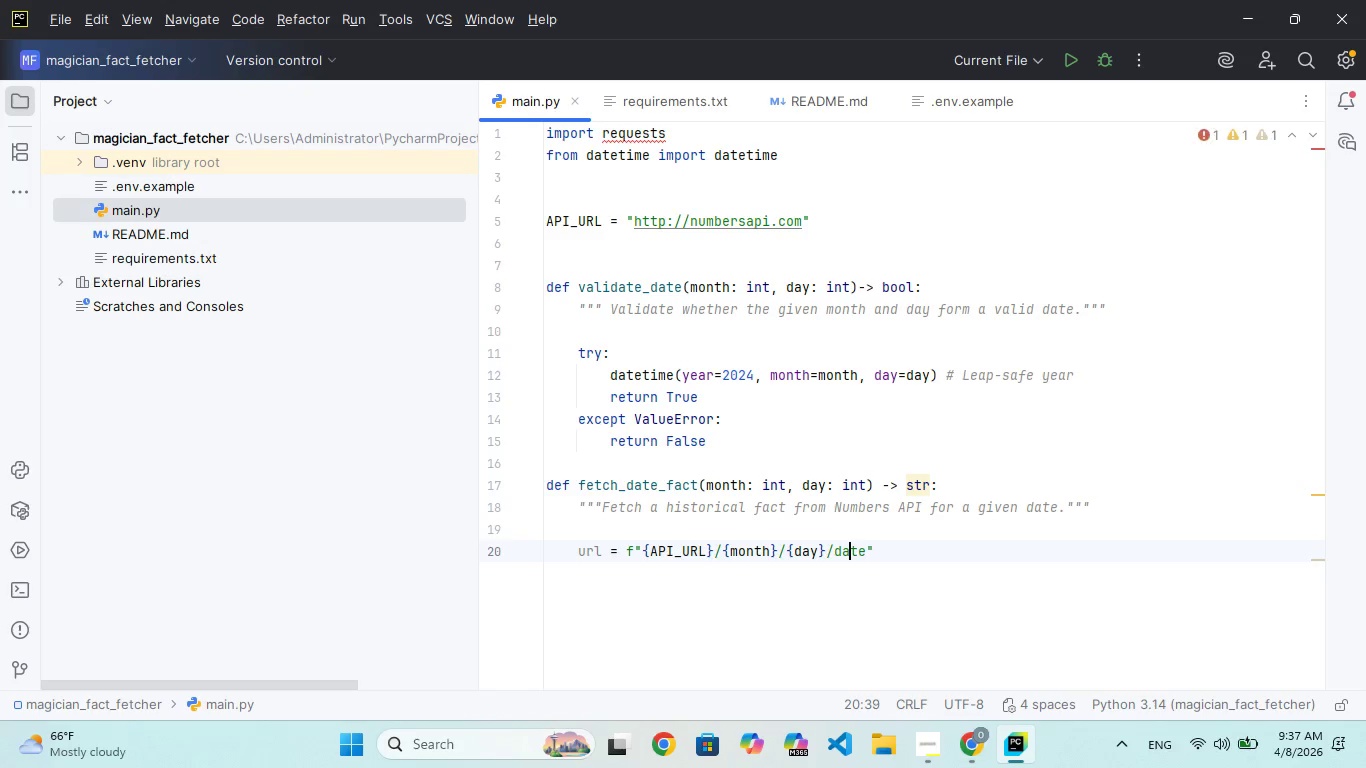 
key(ArrowRight)
 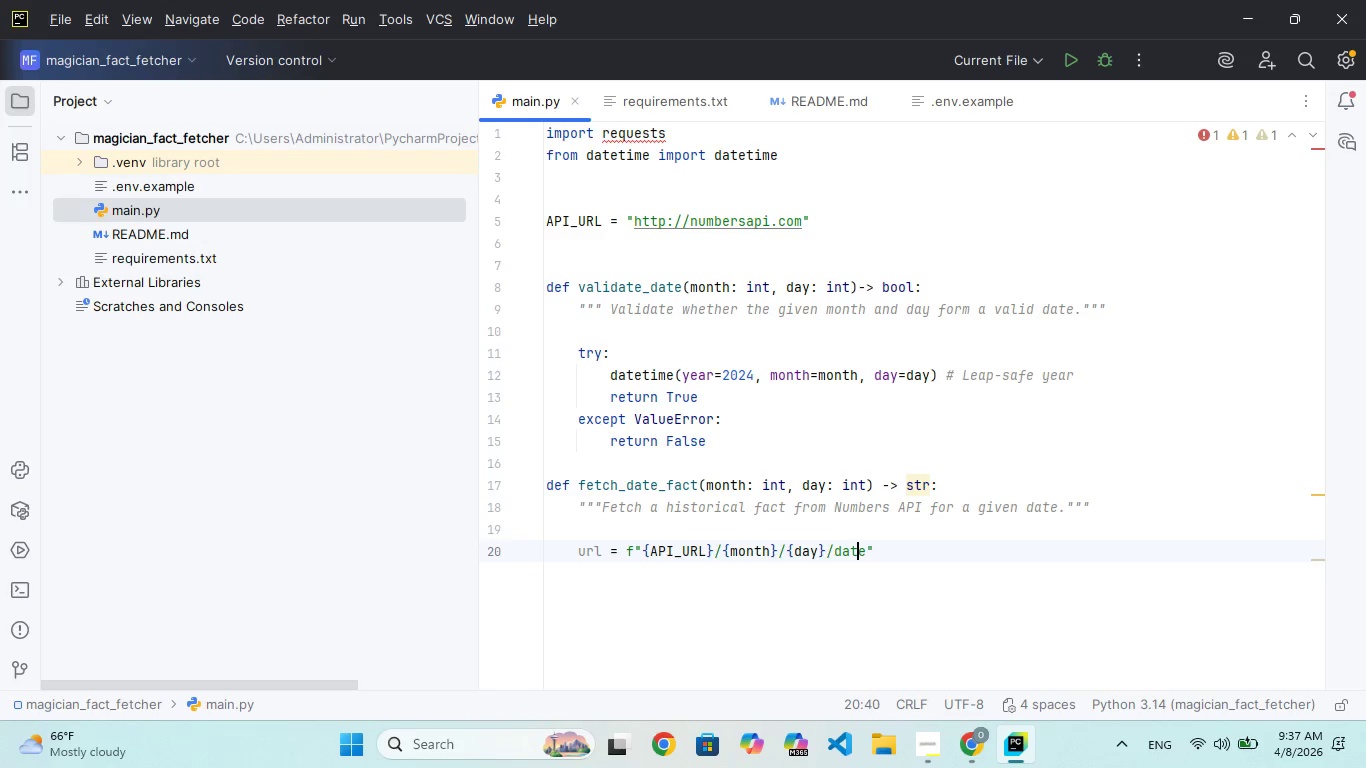 
key(ArrowRight)
 